 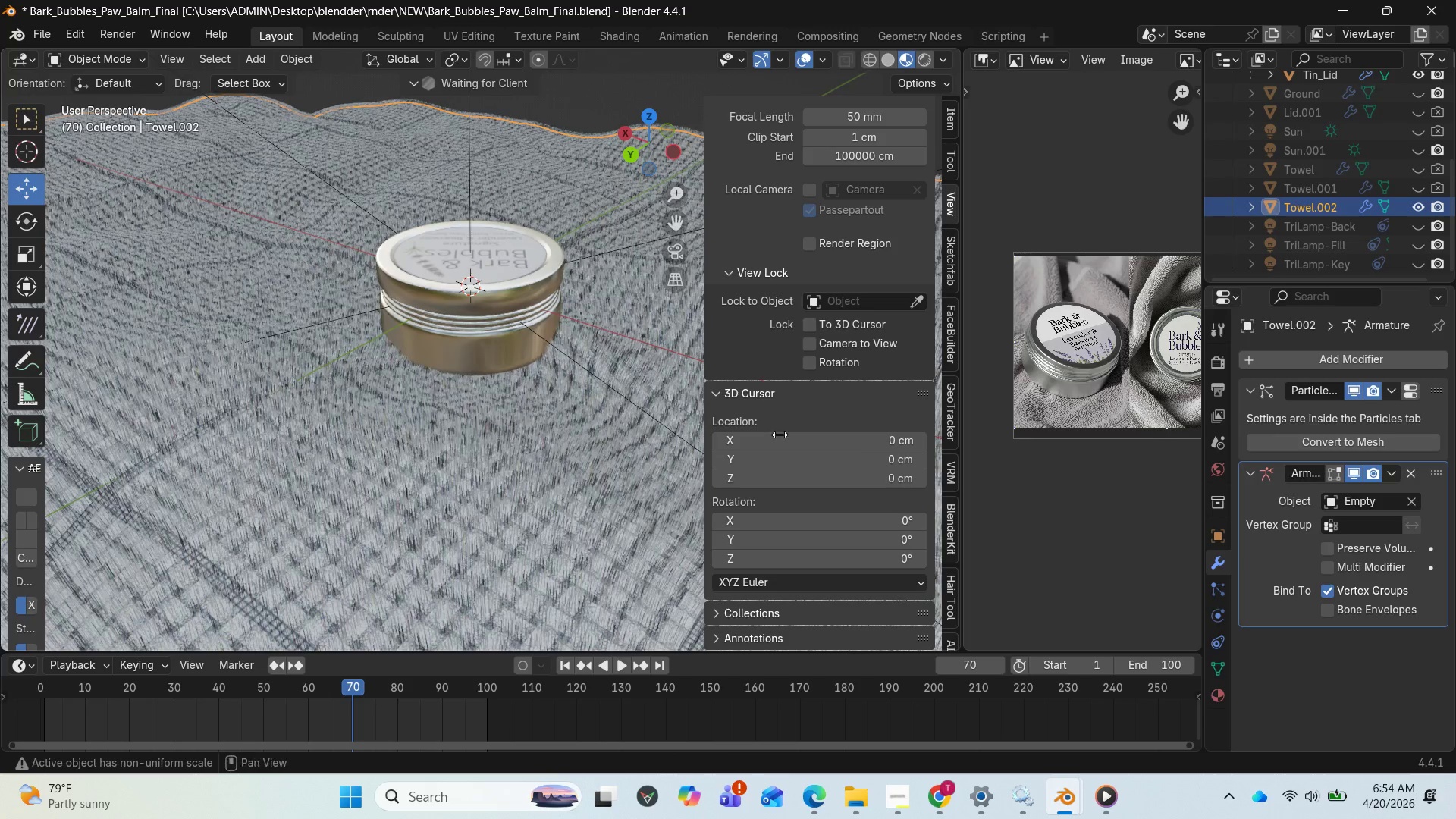 
scroll: coordinate [1286, 498], scroll_direction: up, amount: 1.0
 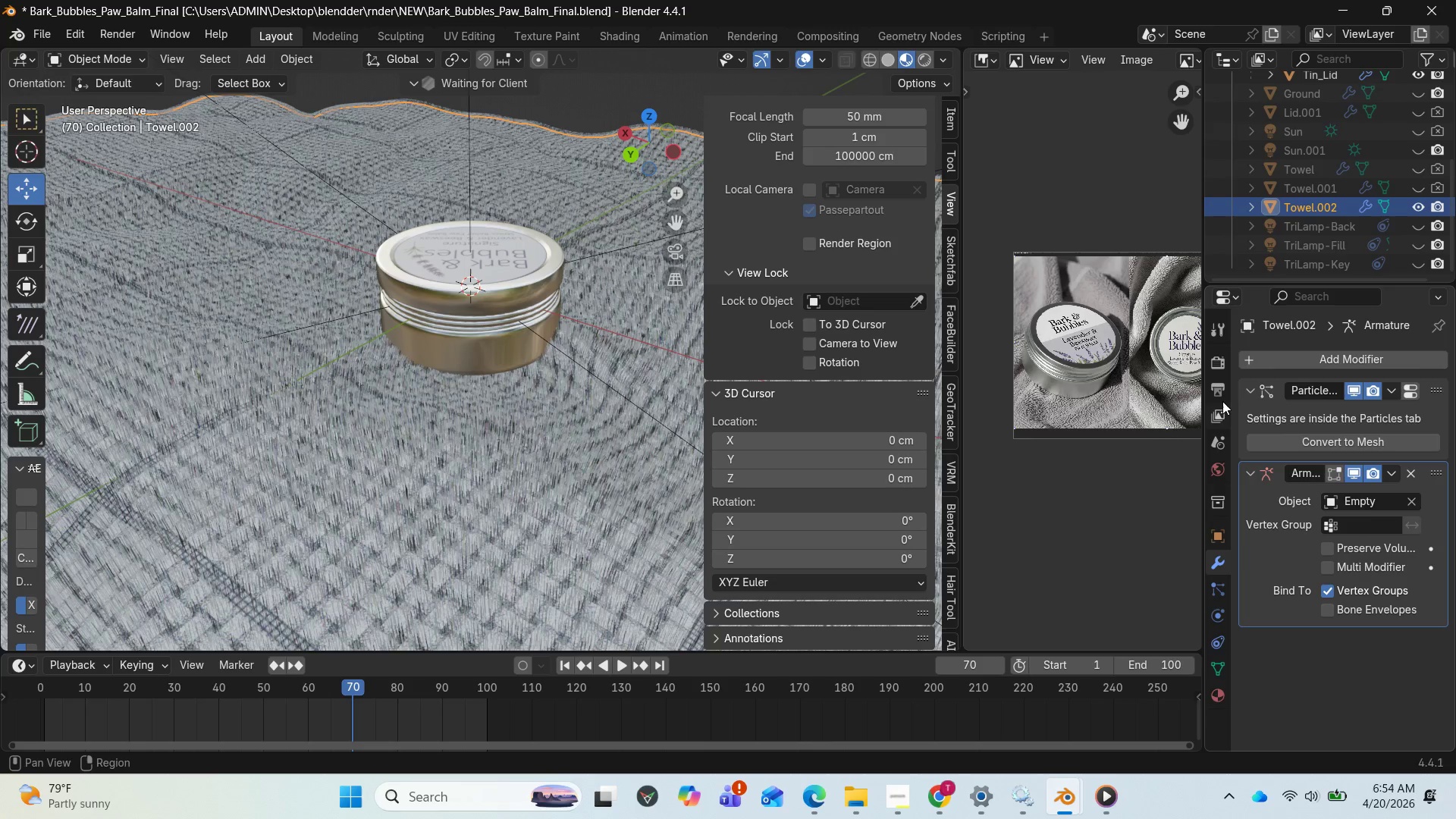 
left_click([1222, 394])
 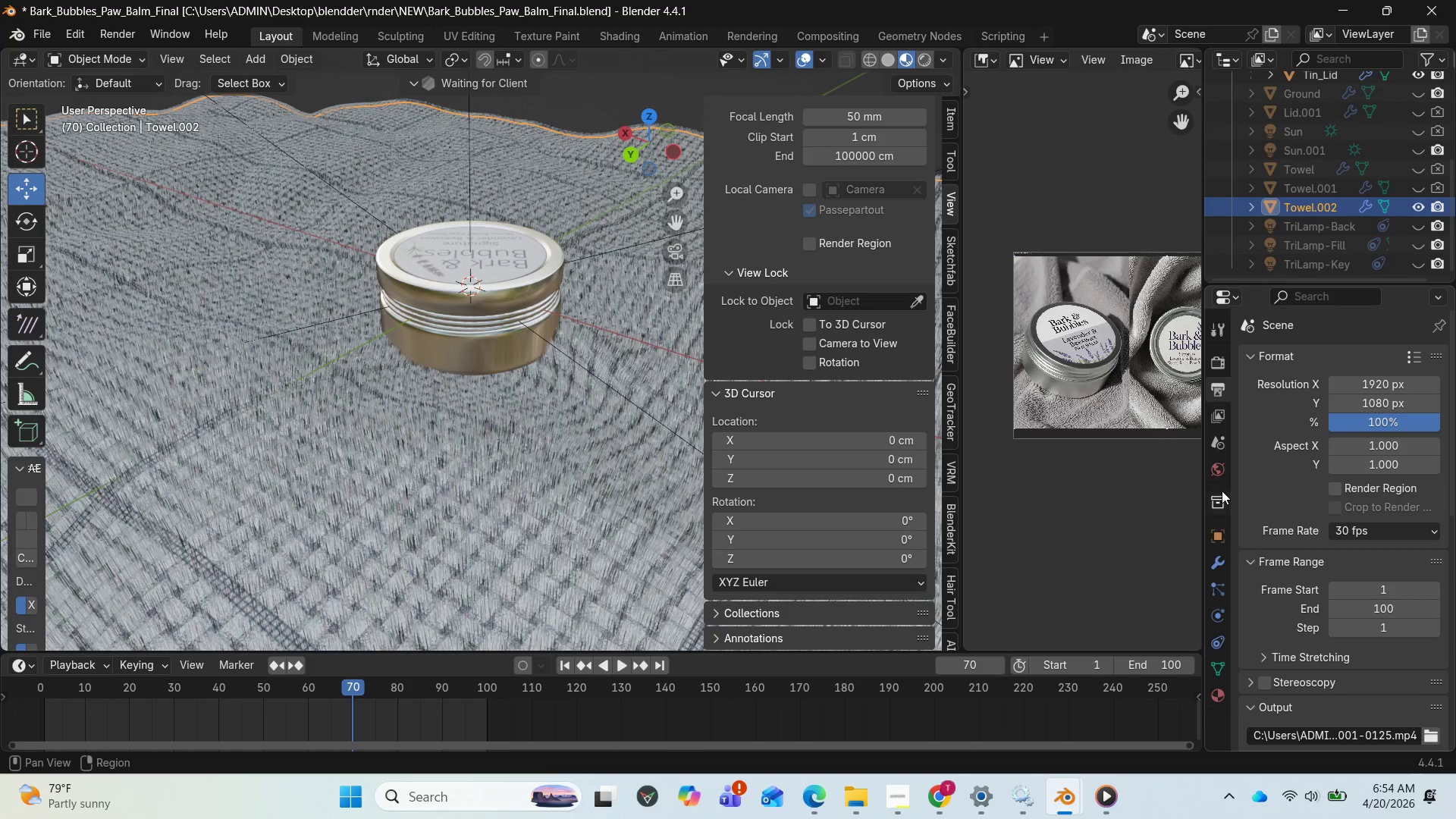 
left_click([1219, 534])
 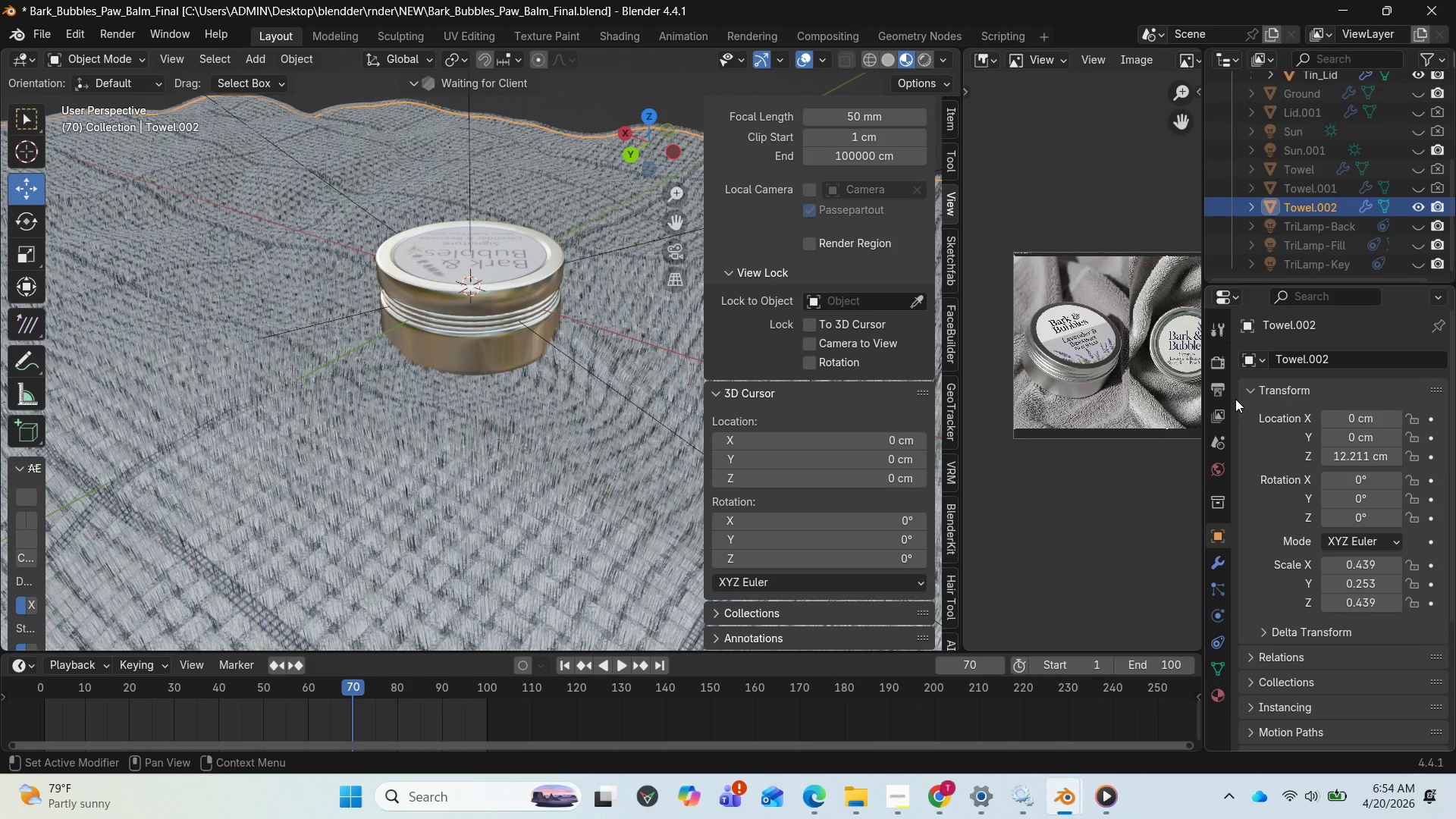 
left_click([1225, 391])
 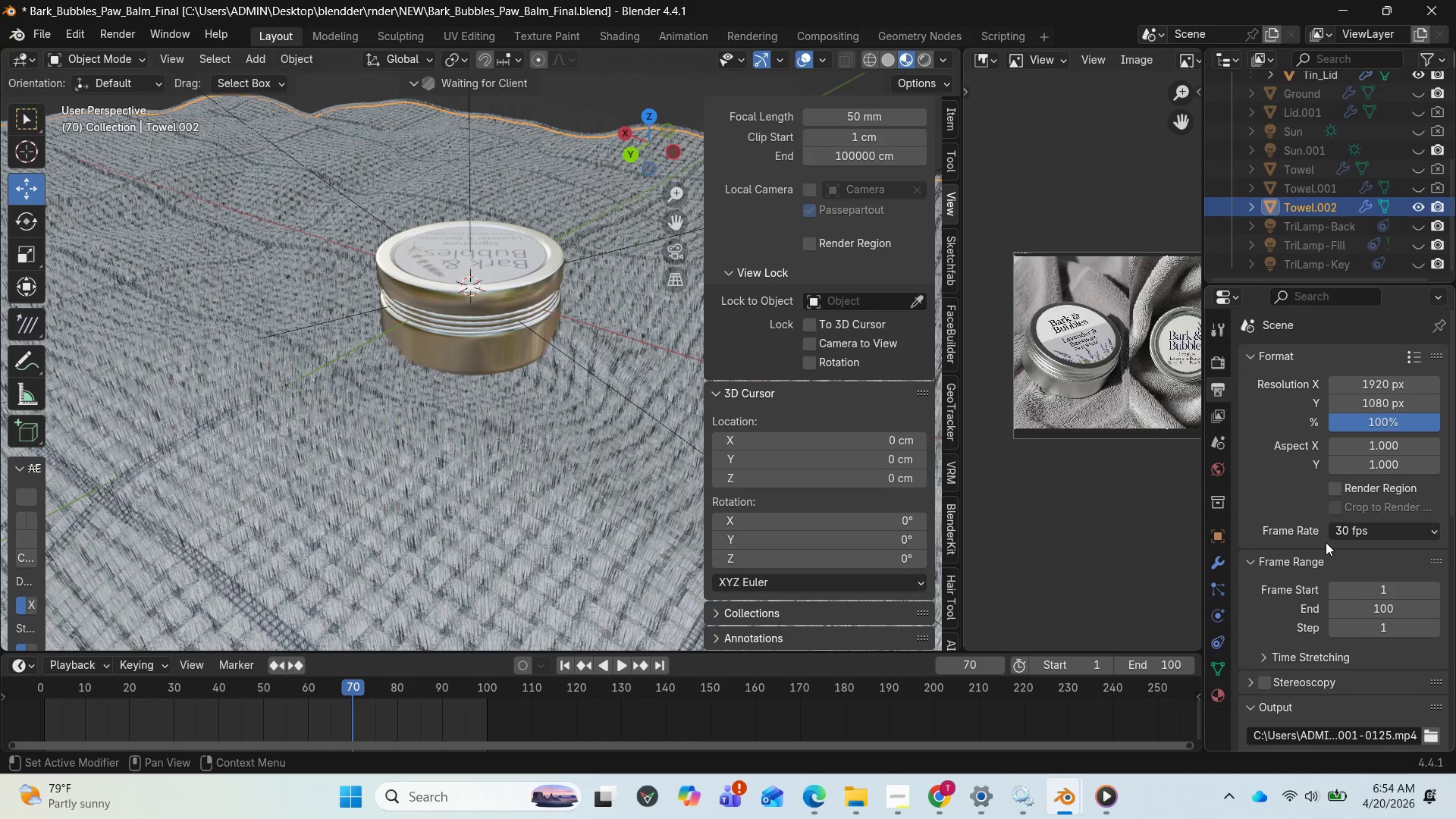 
scroll: coordinate [1324, 564], scroll_direction: down, amount: 4.0
 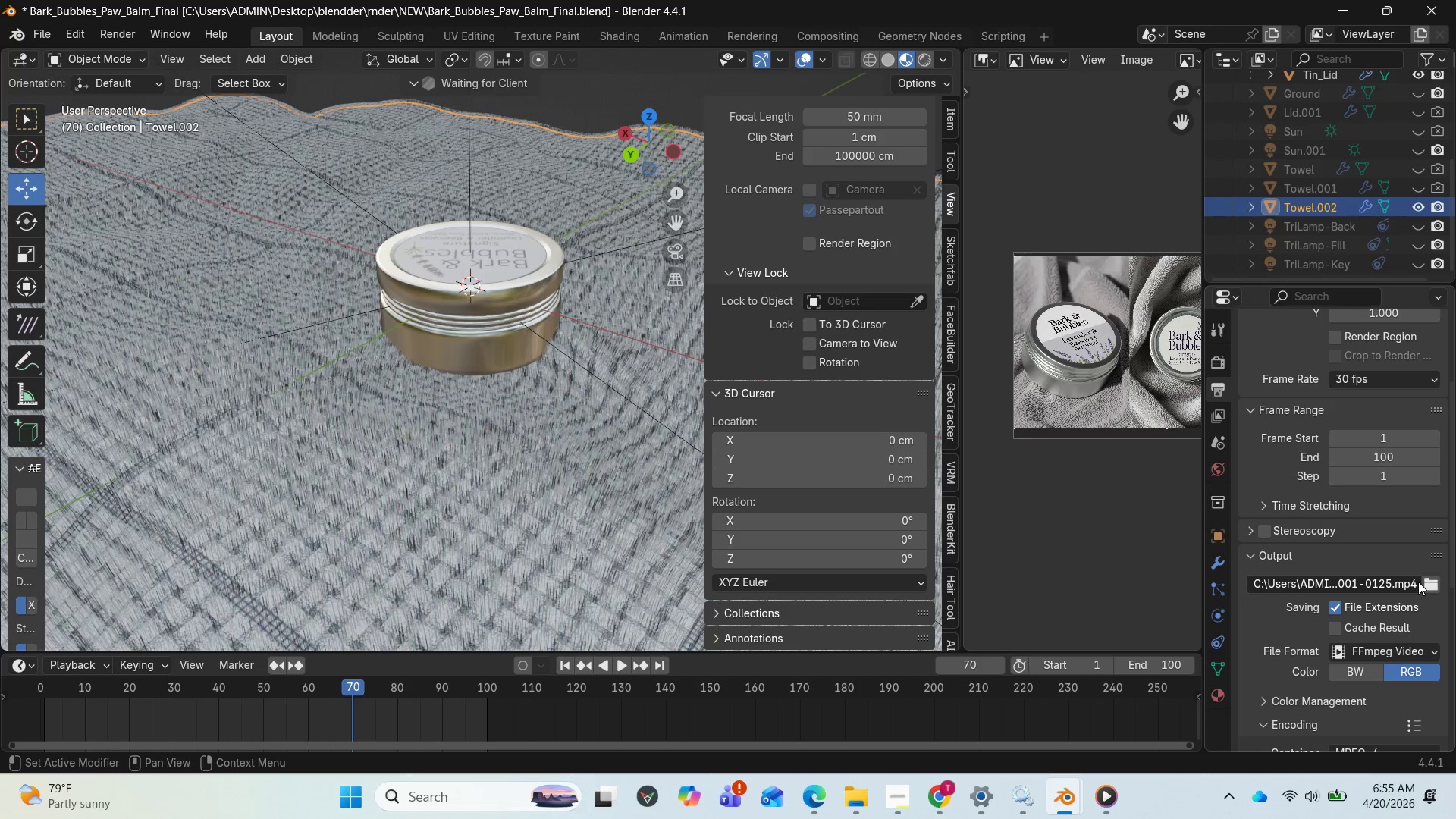 
left_click([1420, 580])
 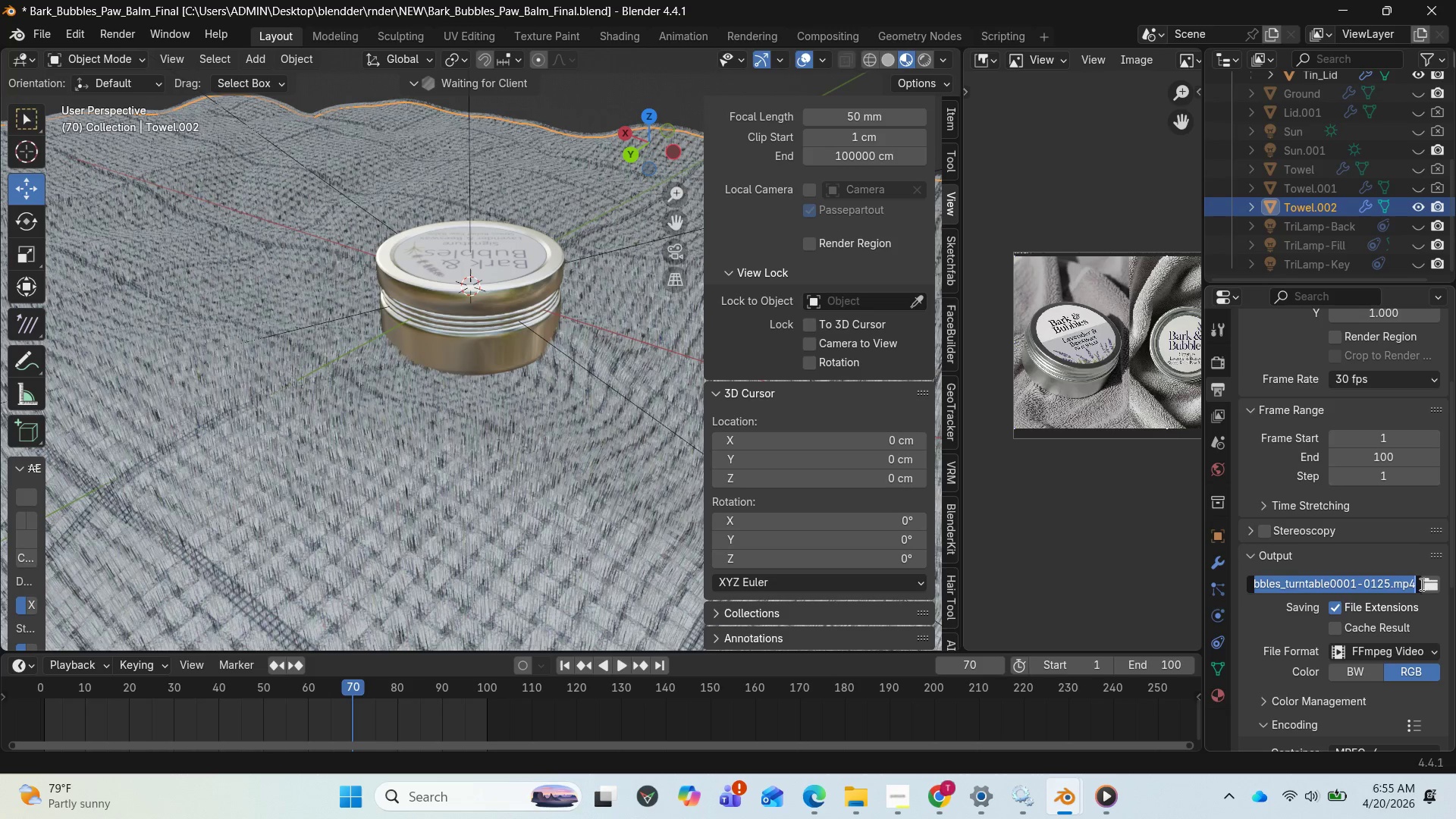 
wait(9.28)
 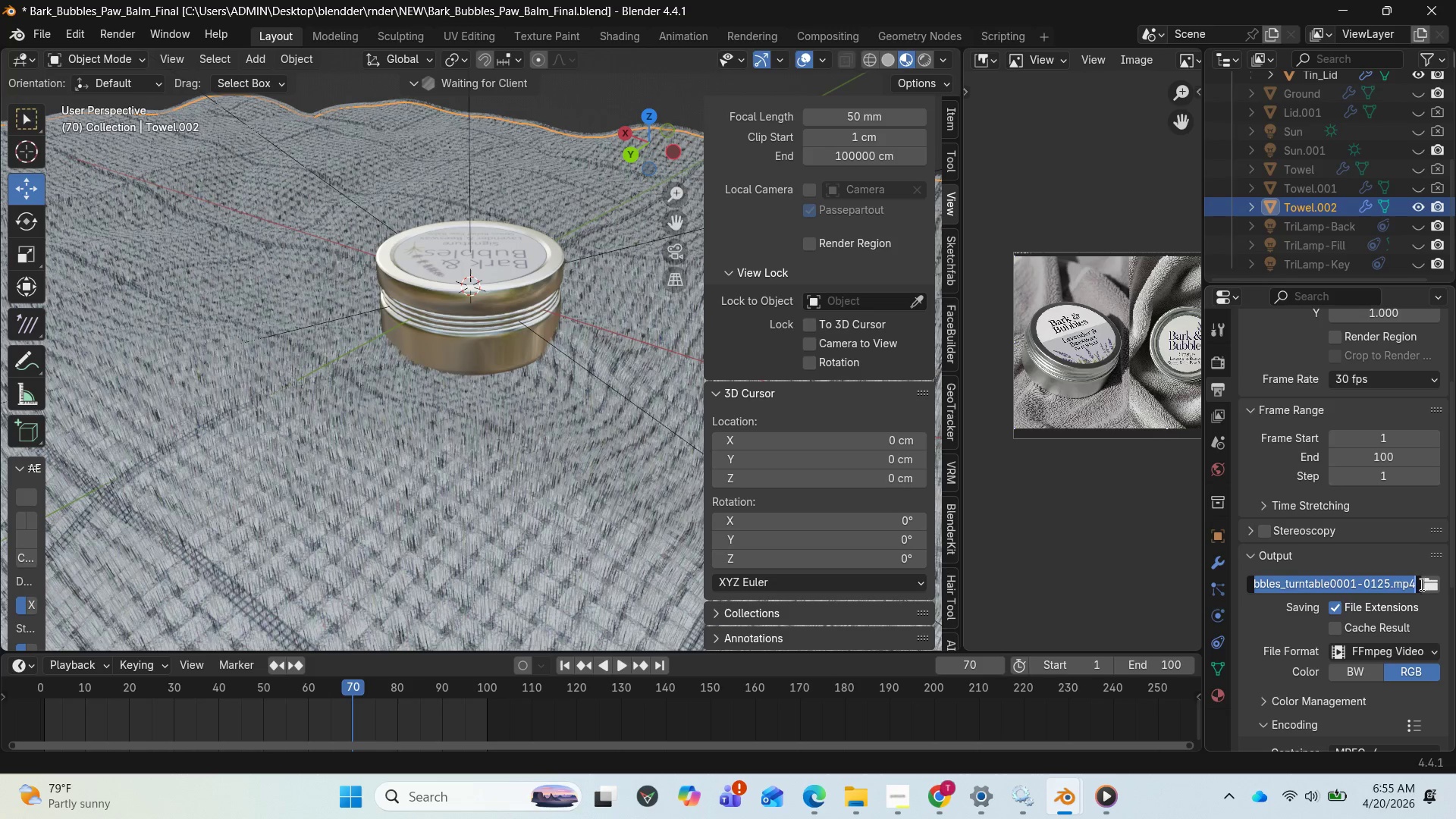 
mouse_move([663, 612])
 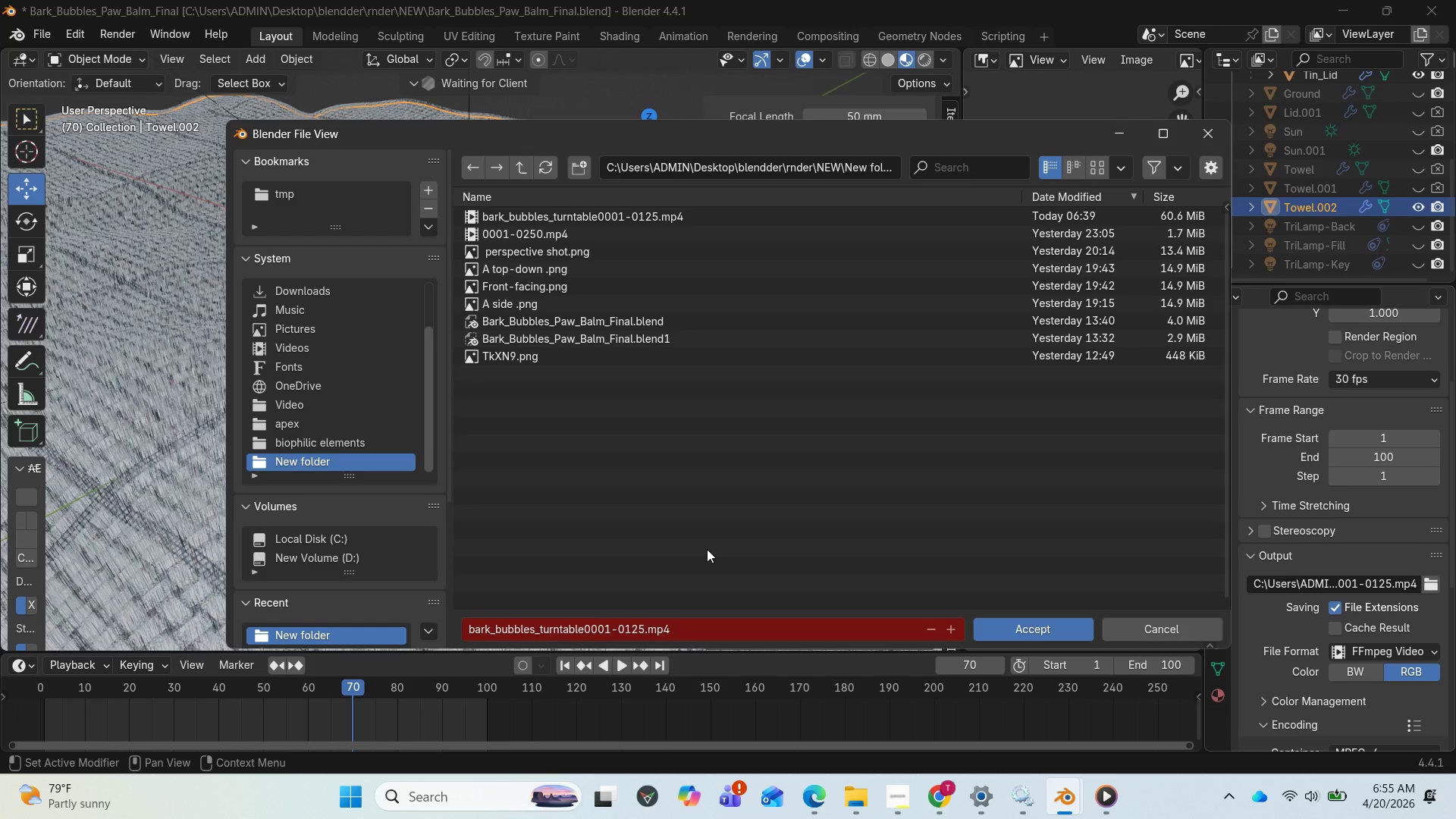 
left_click([707, 549])
 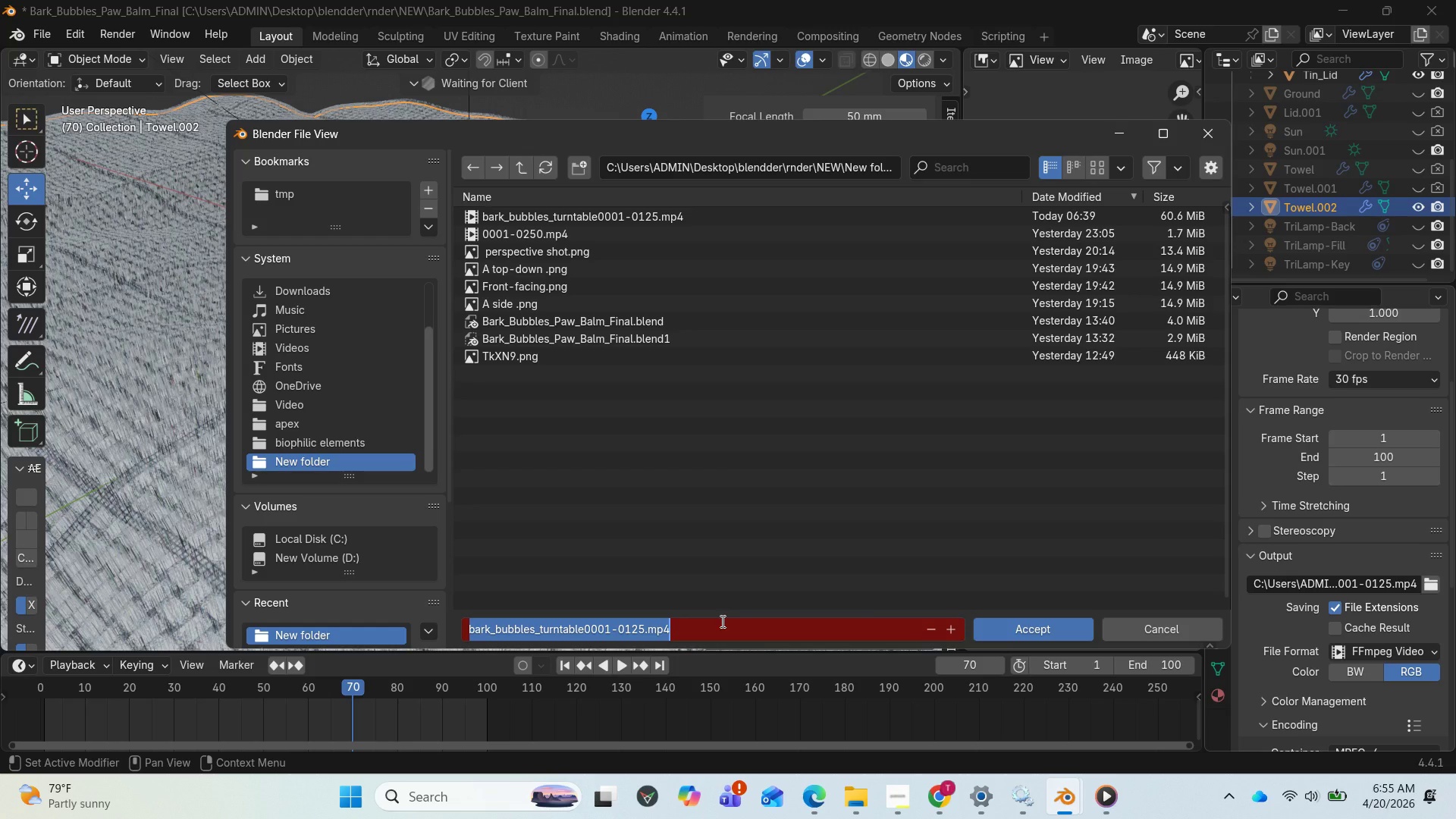 
key(Backspace)
 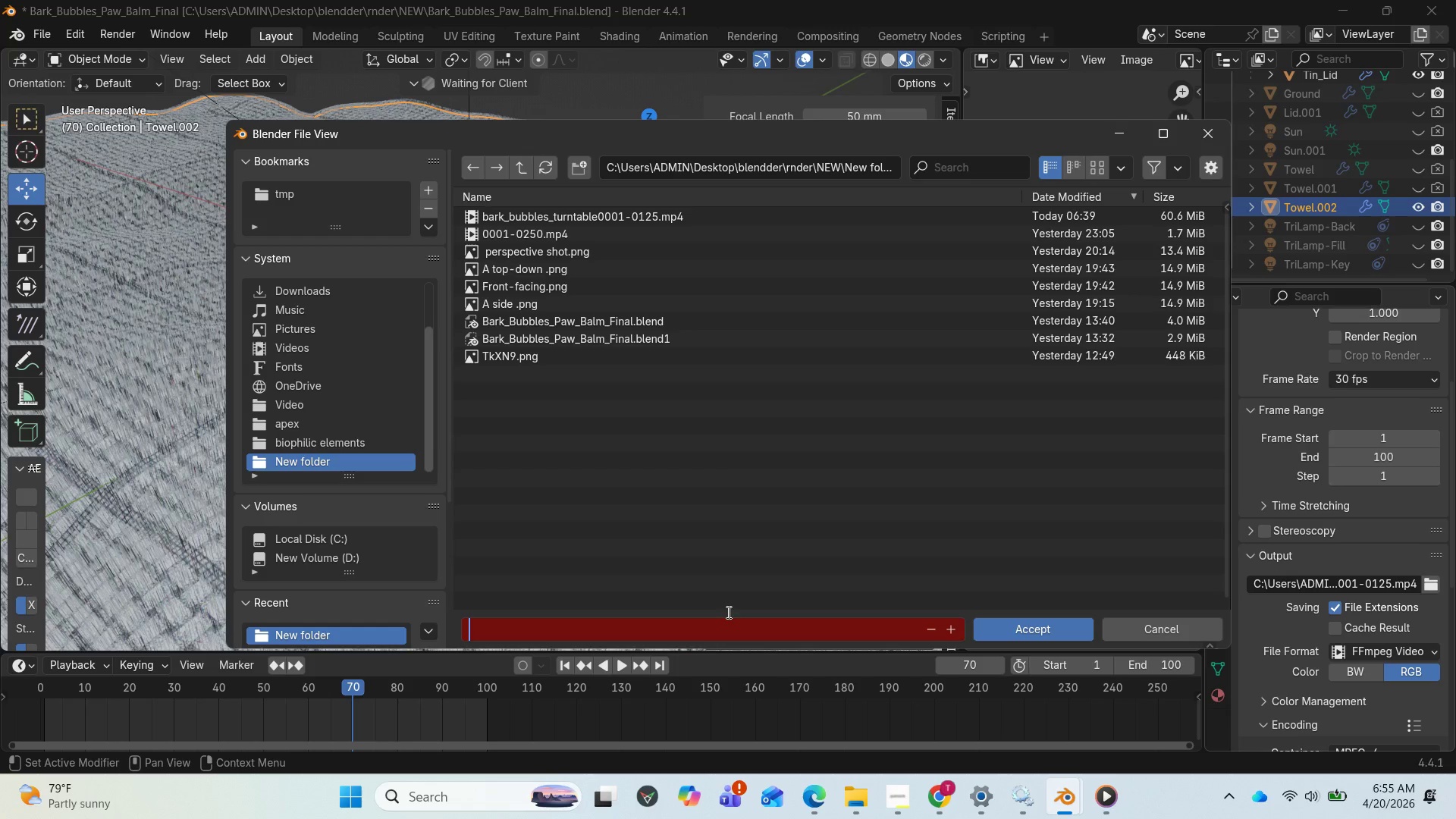 
wait(7.31)
 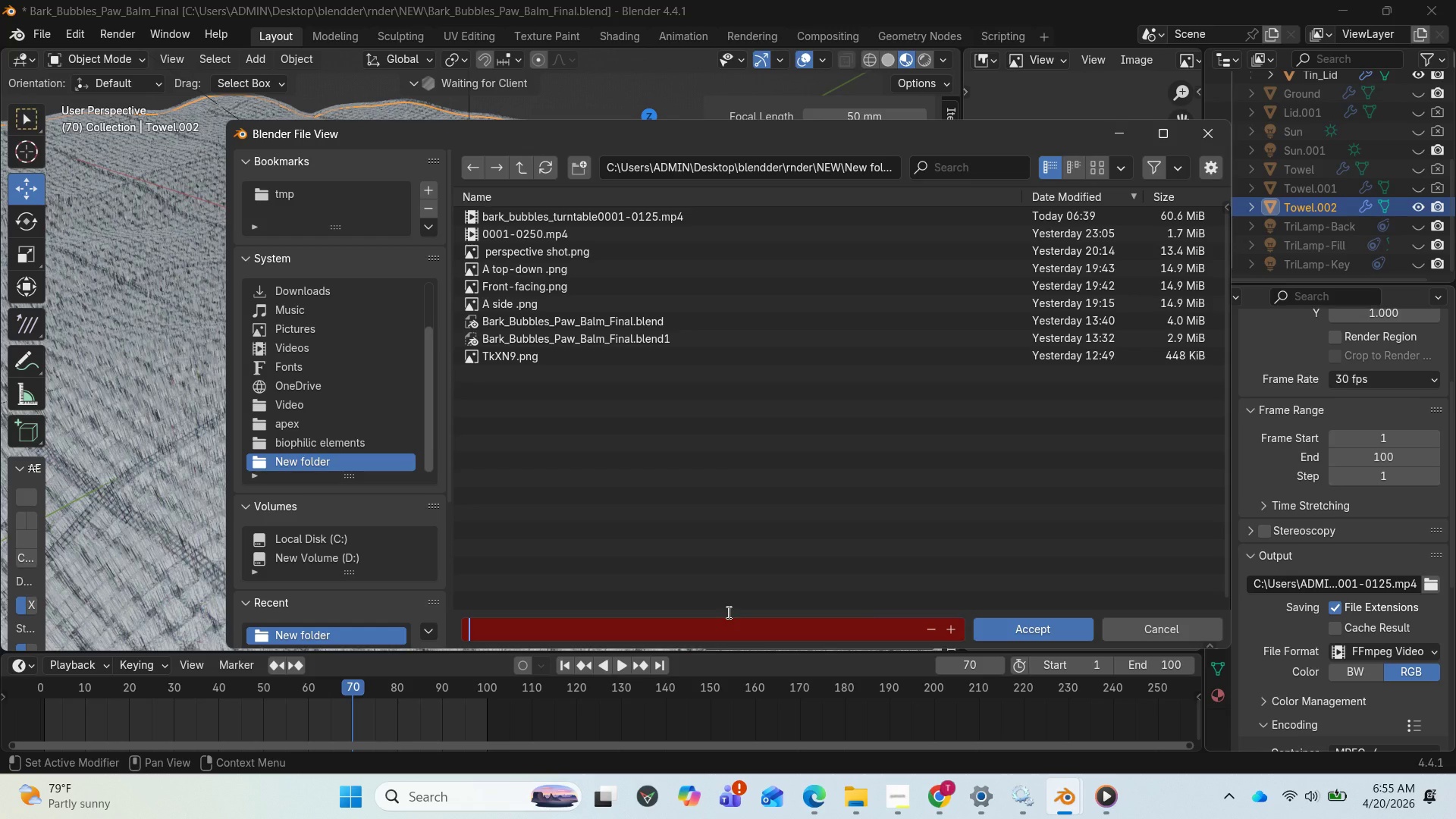 
left_click([617, 617])
 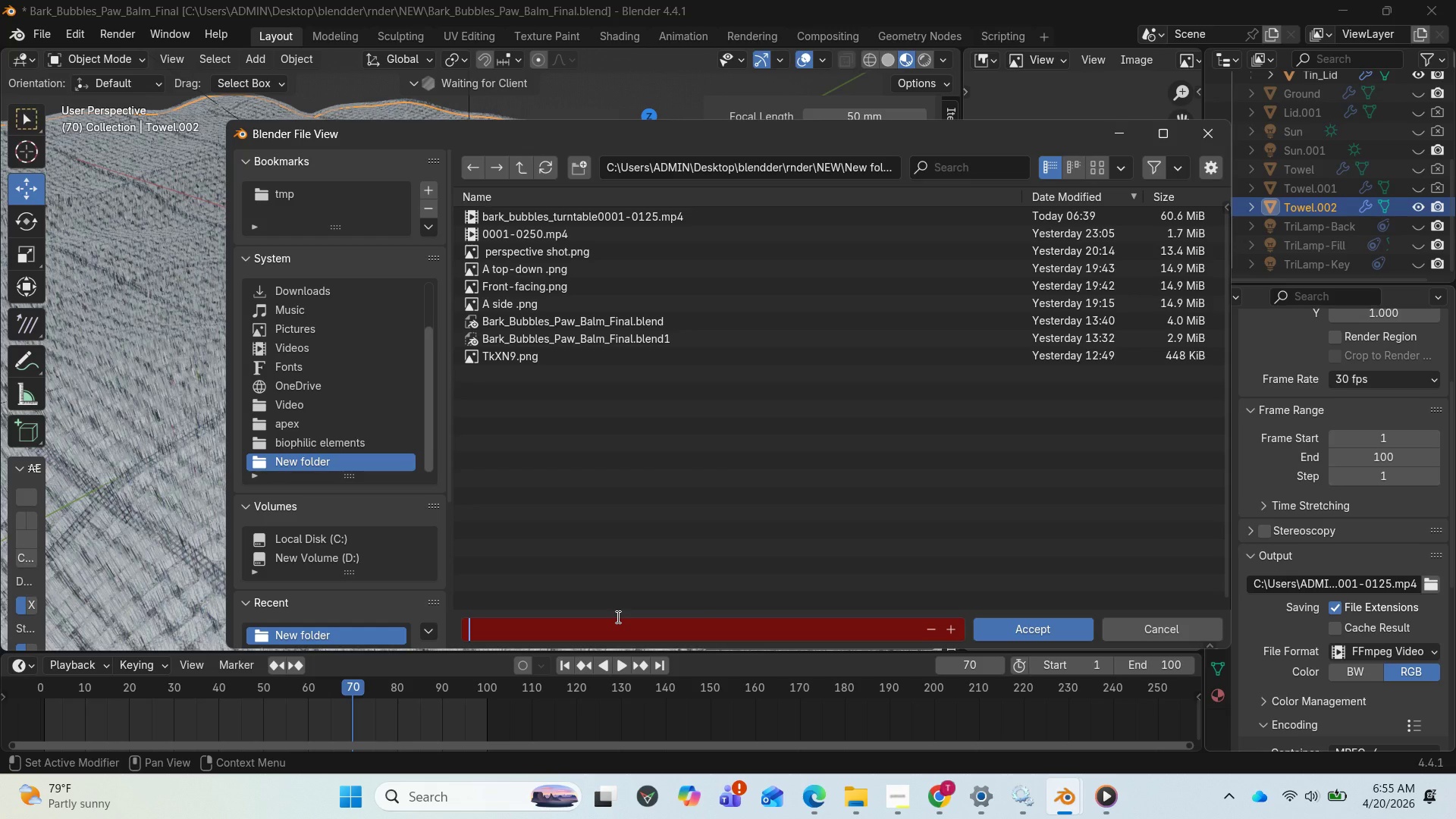 
type(new)
 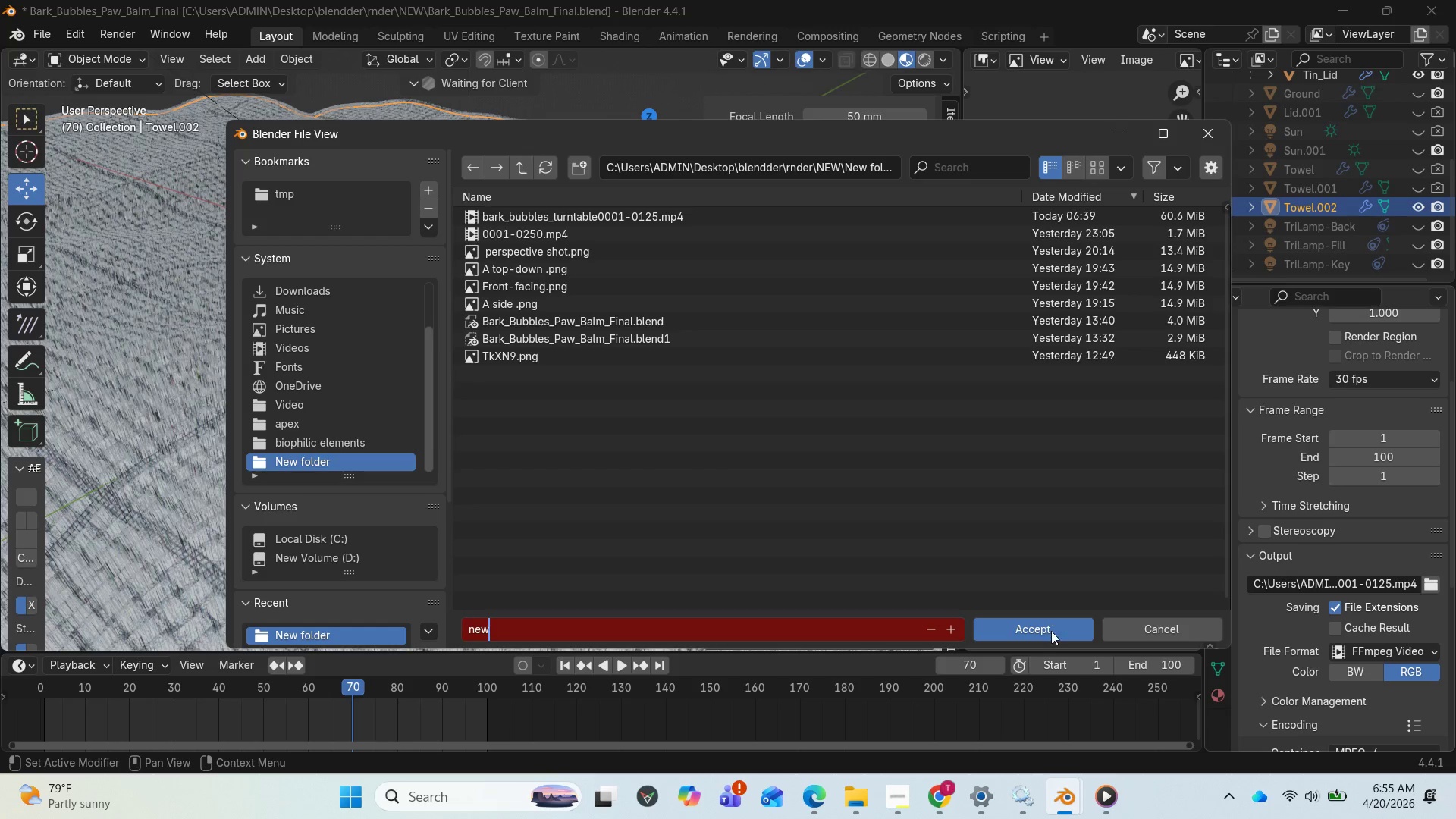 
double_click([1051, 631])
 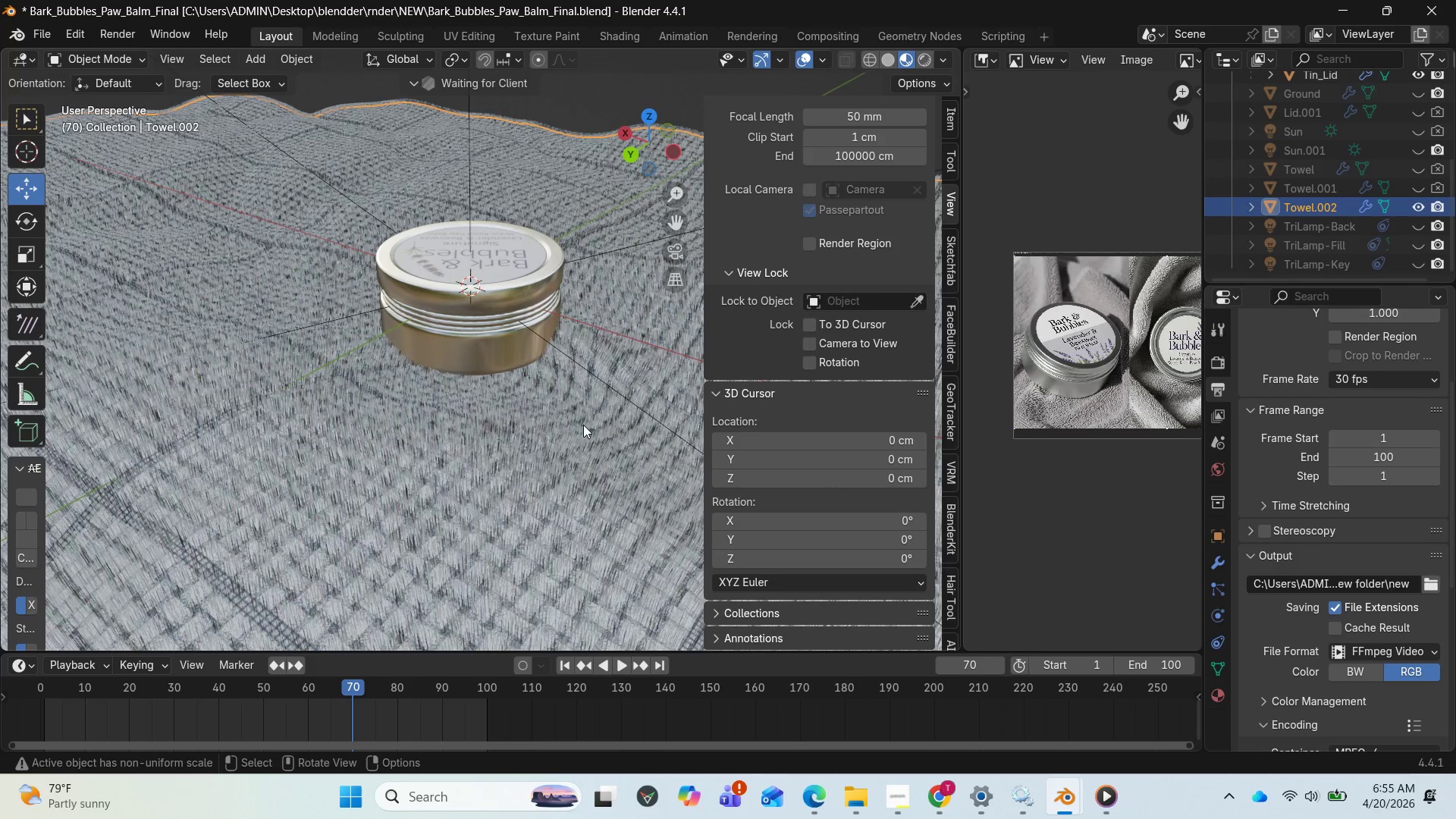 
scroll: coordinate [564, 385], scroll_direction: down, amount: 2.0
 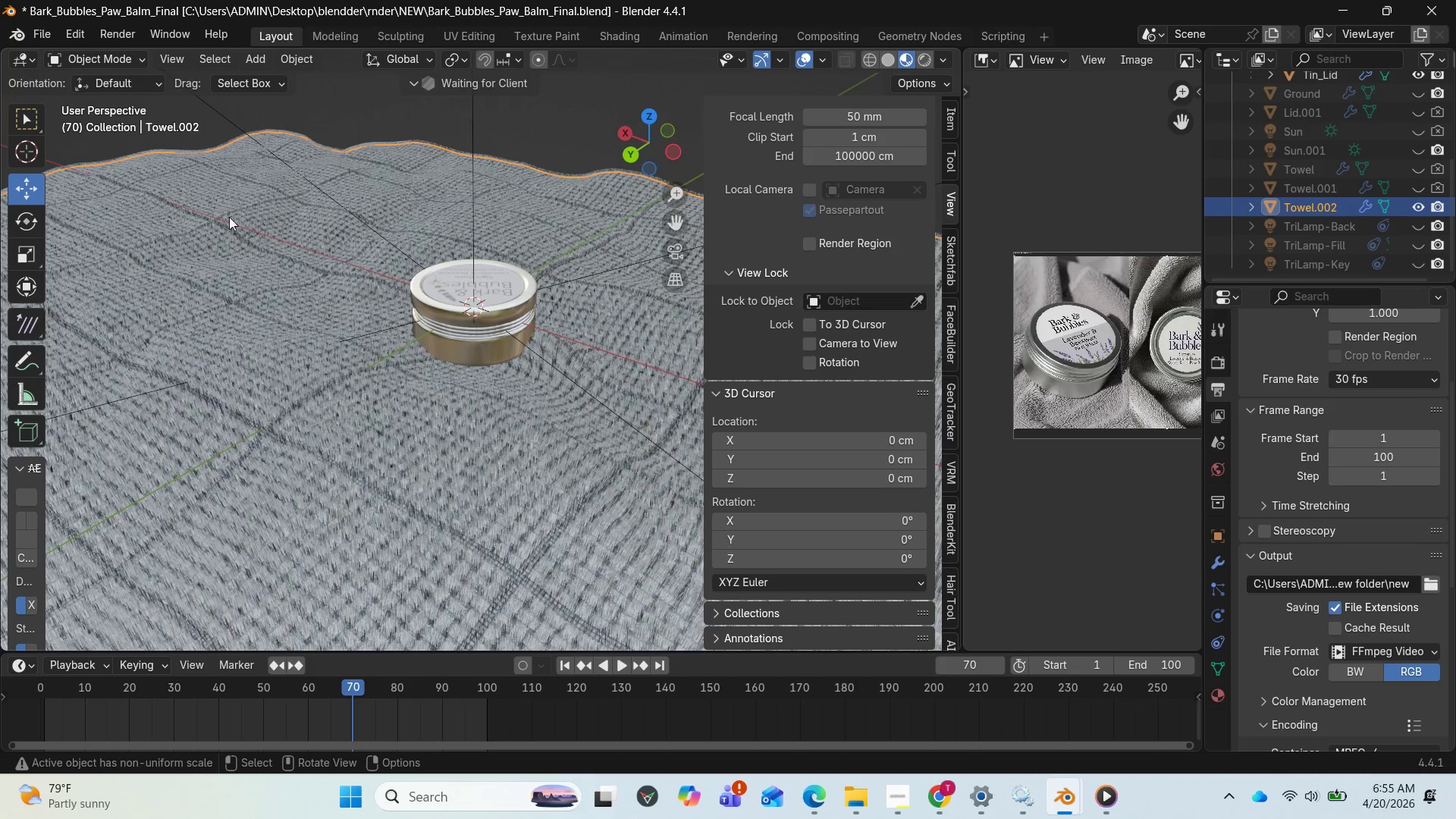 
wait(9.95)
 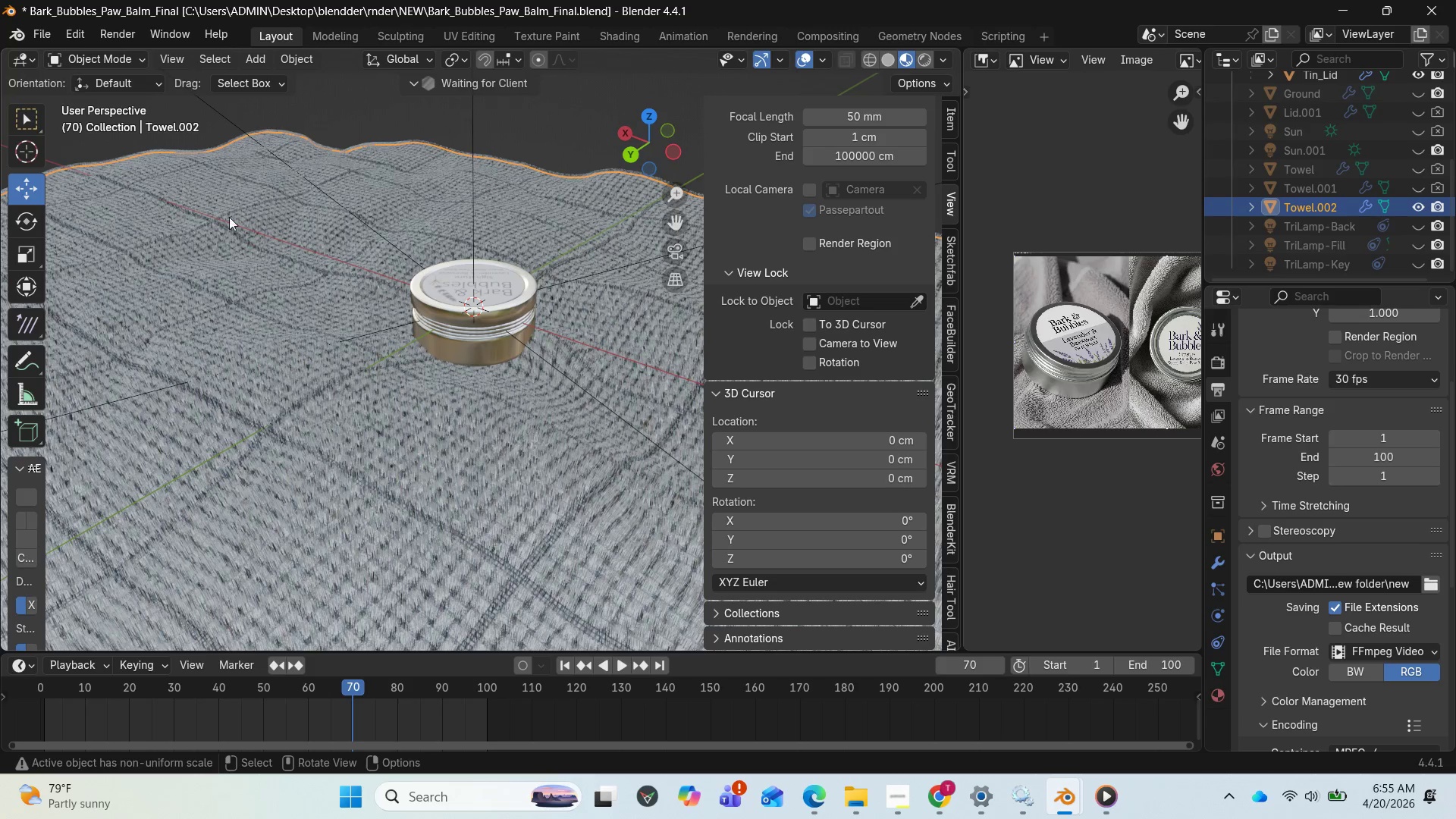 
scroll: coordinate [1358, 180], scroll_direction: up, amount: 1.0
 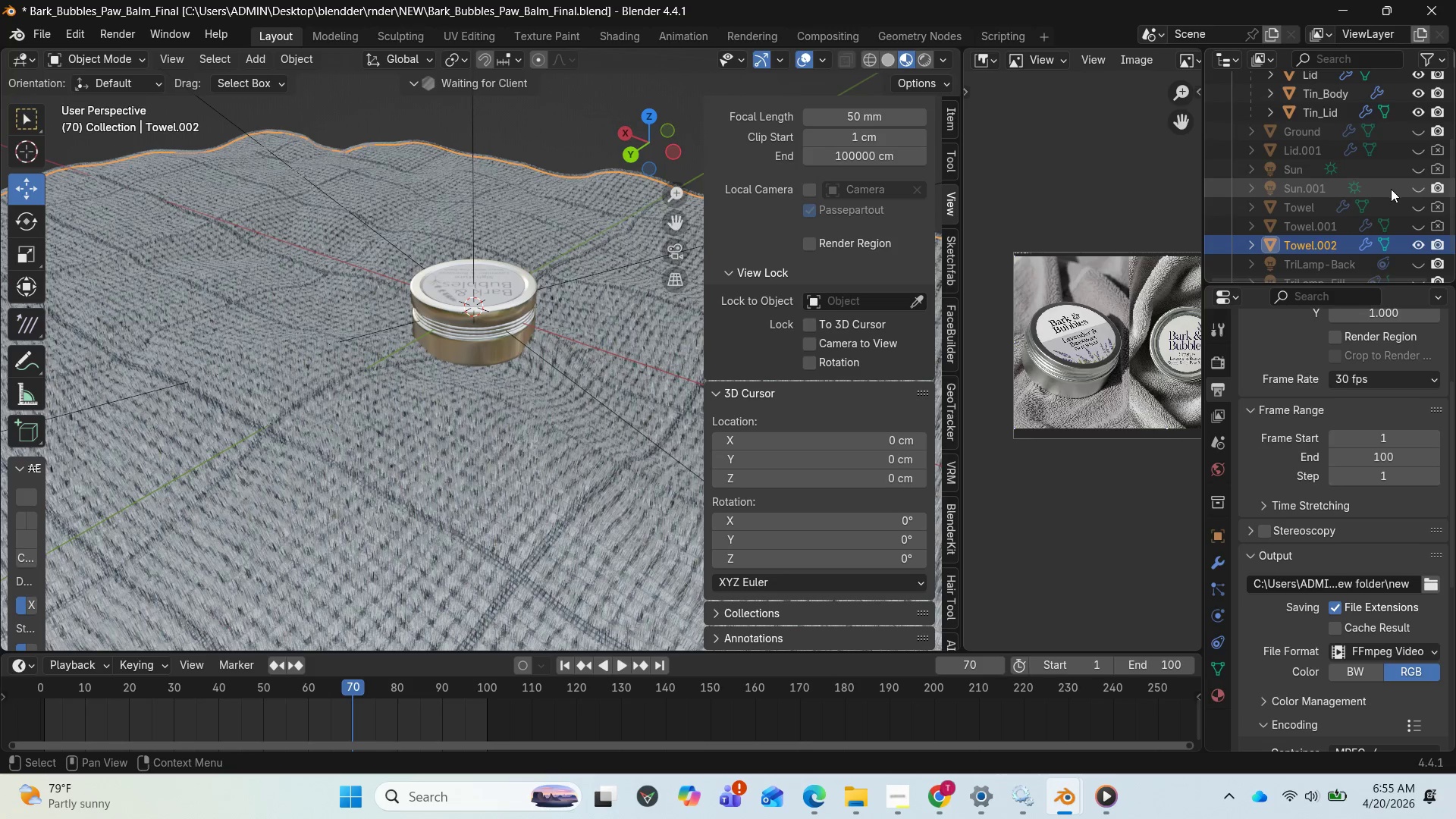 
scroll: coordinate [1414, 213], scroll_direction: down, amount: 2.0
 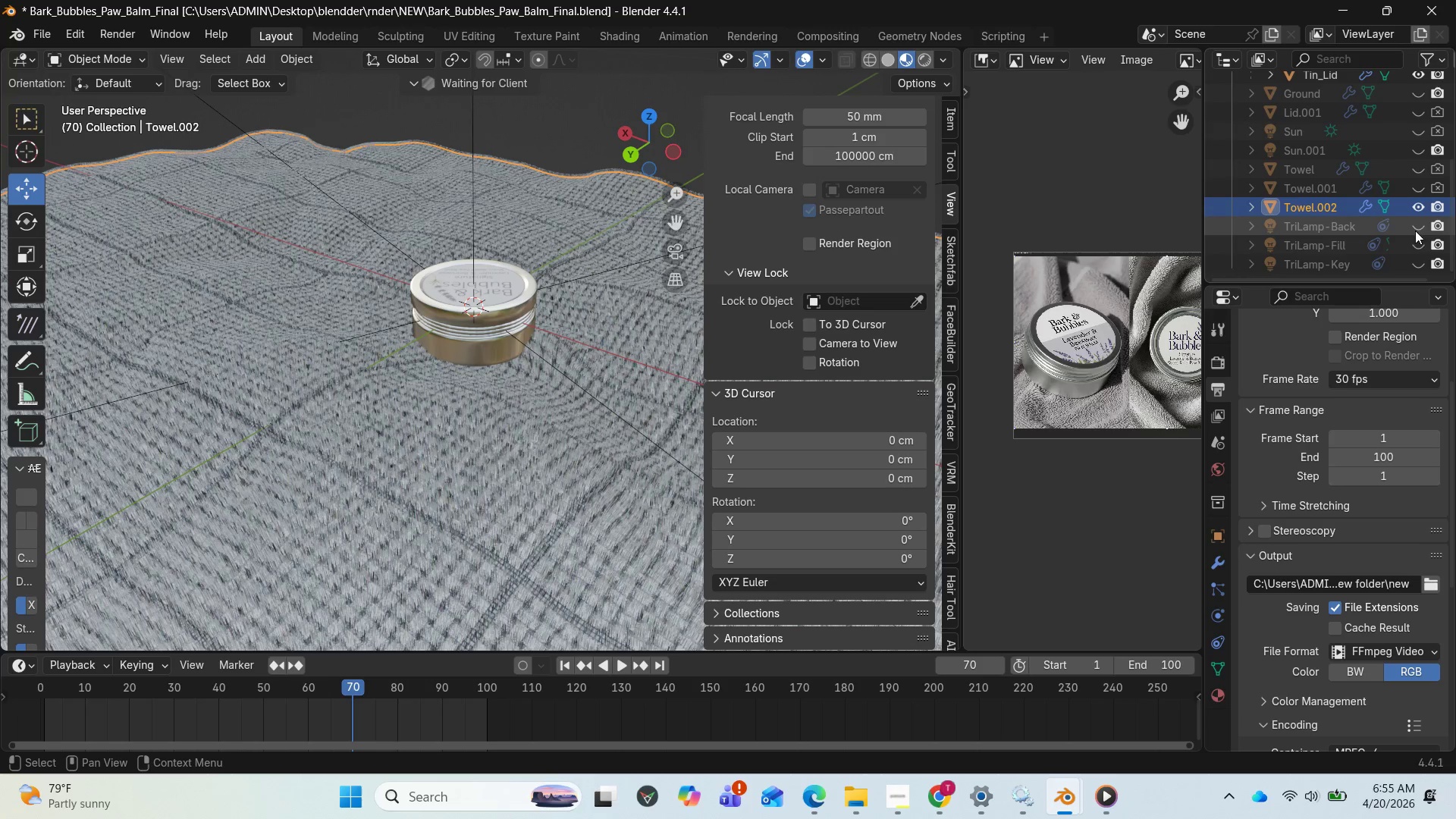 
left_click([1416, 218])
 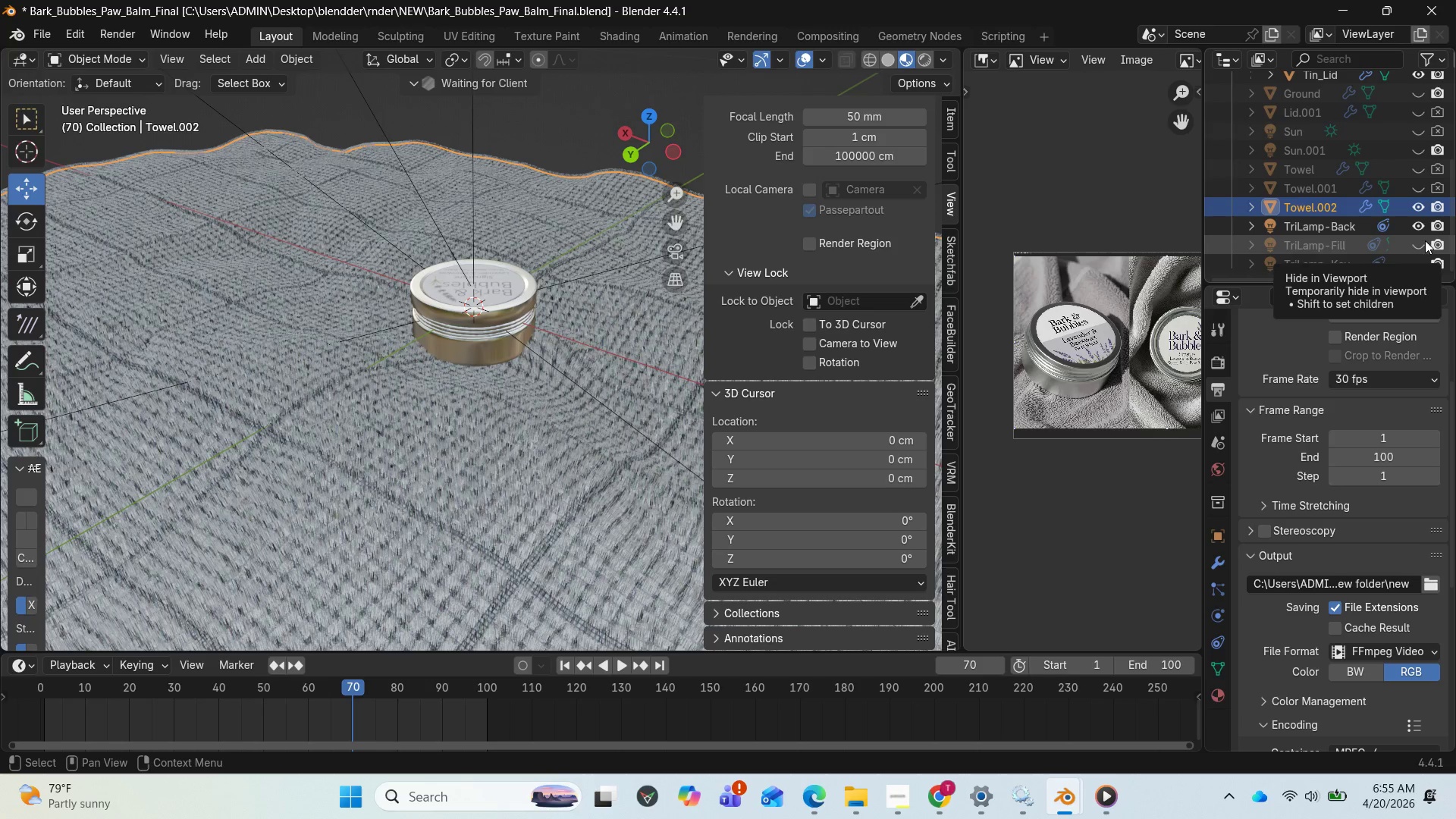 
left_click([1423, 240])
 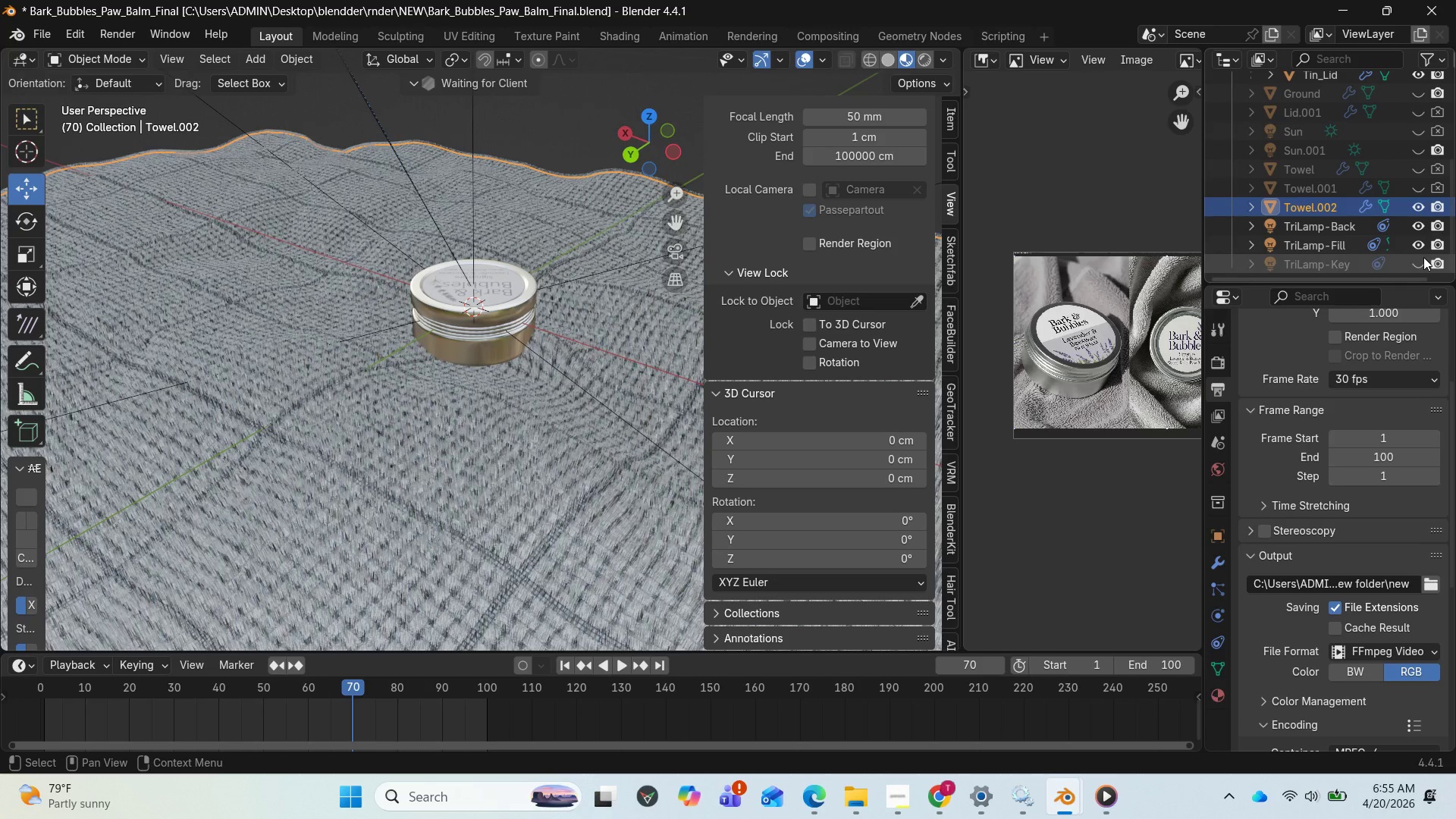 
left_click([1423, 257])
 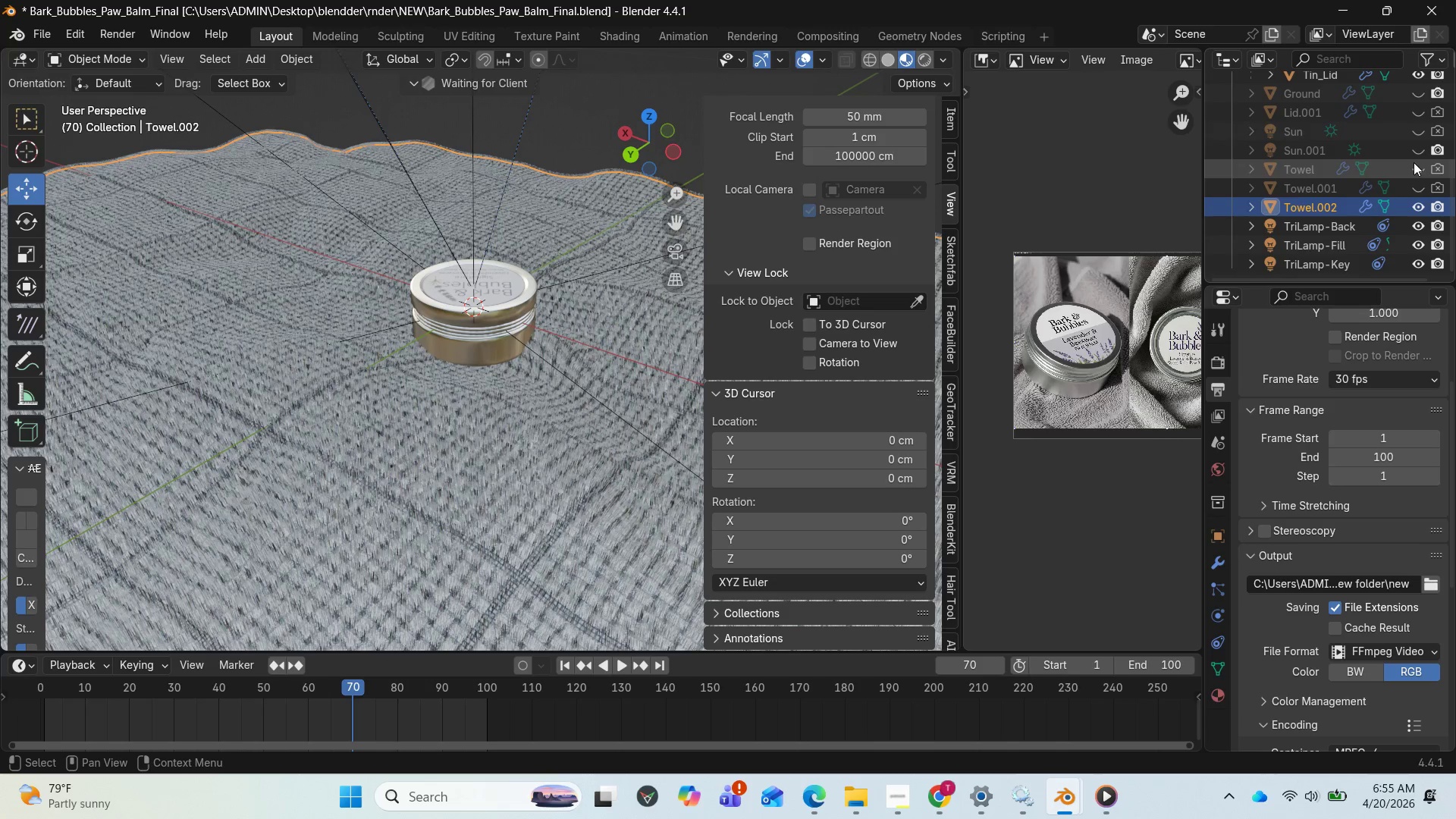 
left_click([1417, 152])
 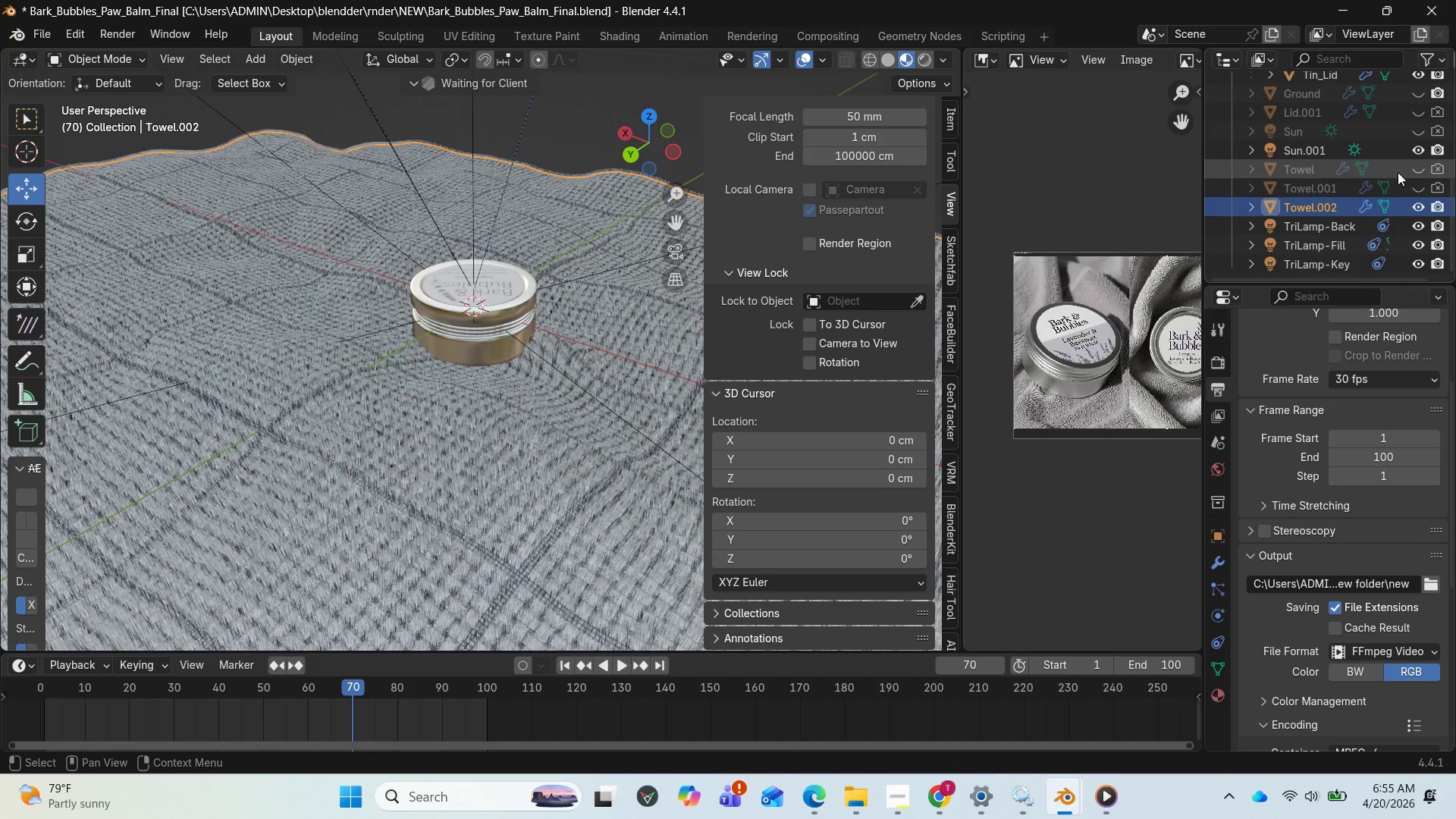 
scroll: coordinate [1375, 196], scroll_direction: up, amount: 1.0
 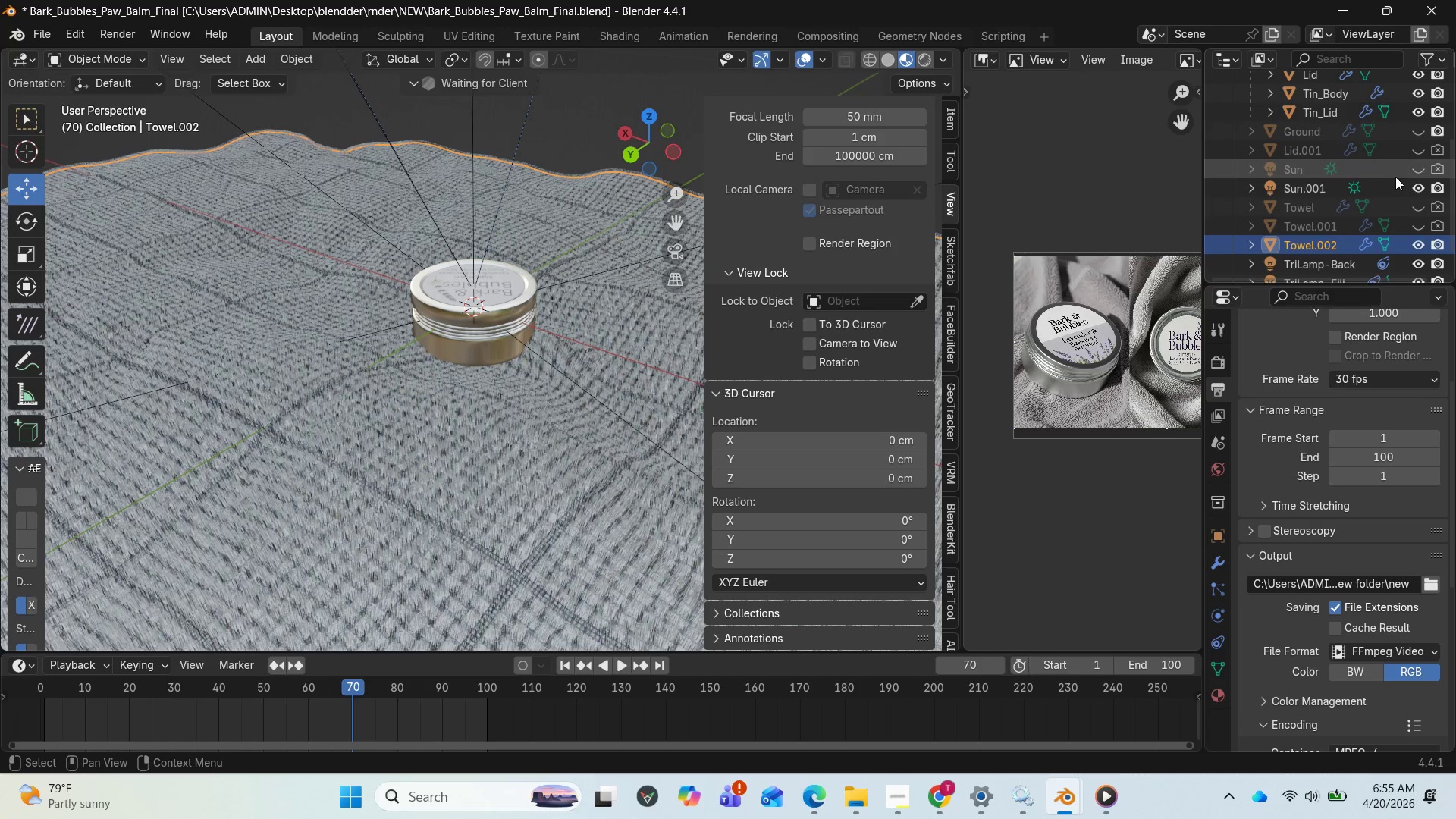 
mouse_move([1438, 126])
 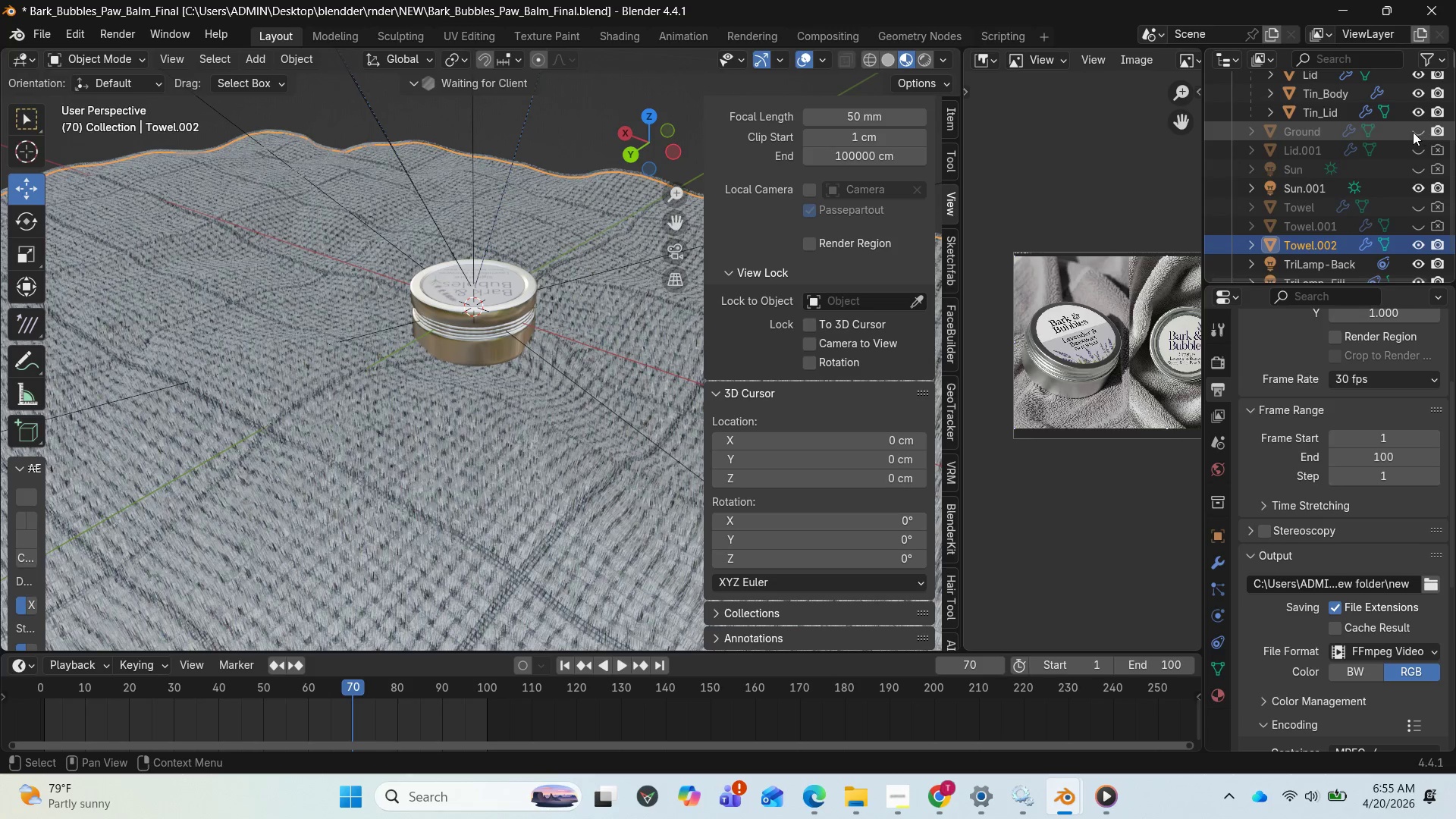 
wait(5.42)
 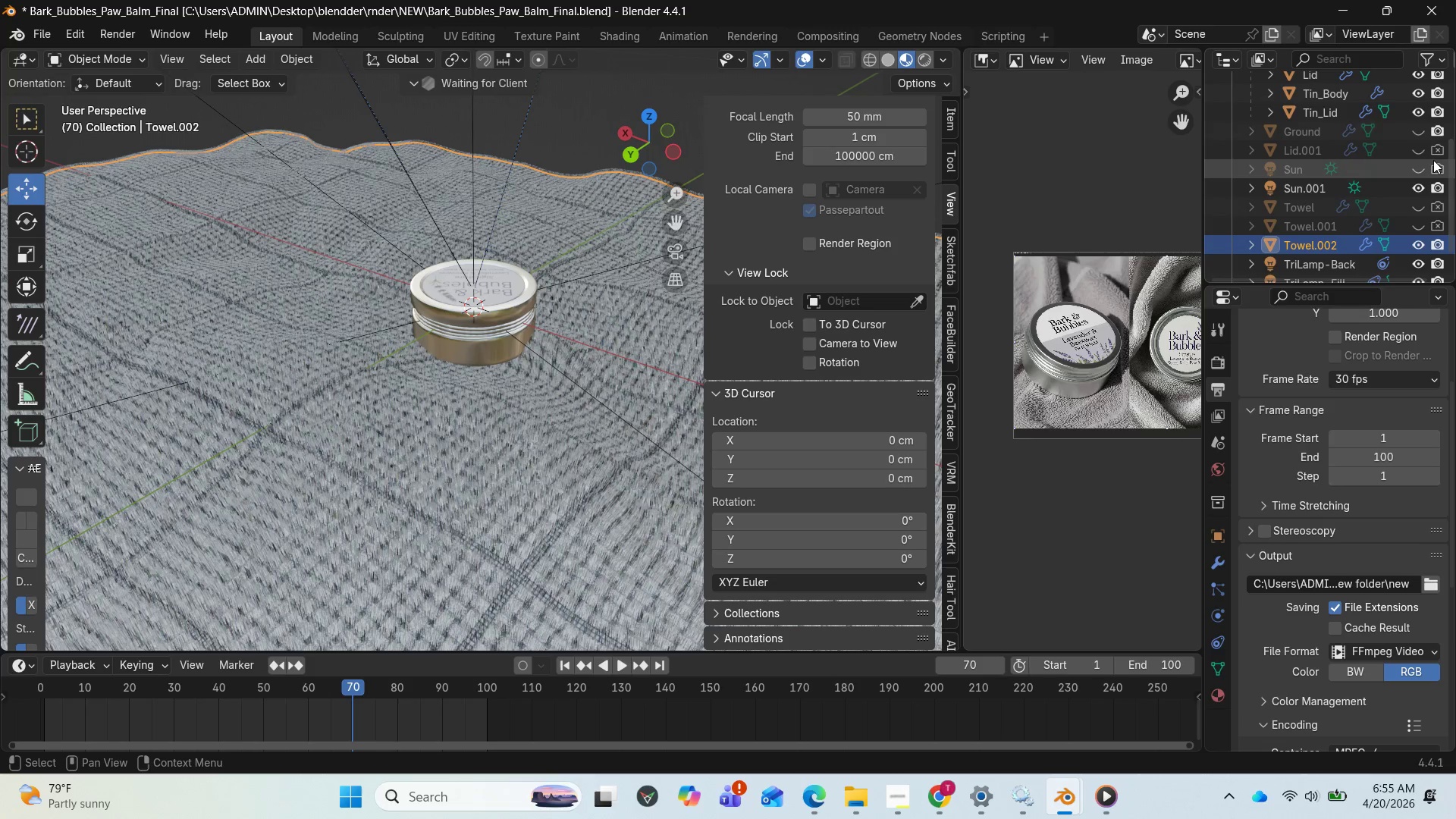 
left_click([1294, 136])
 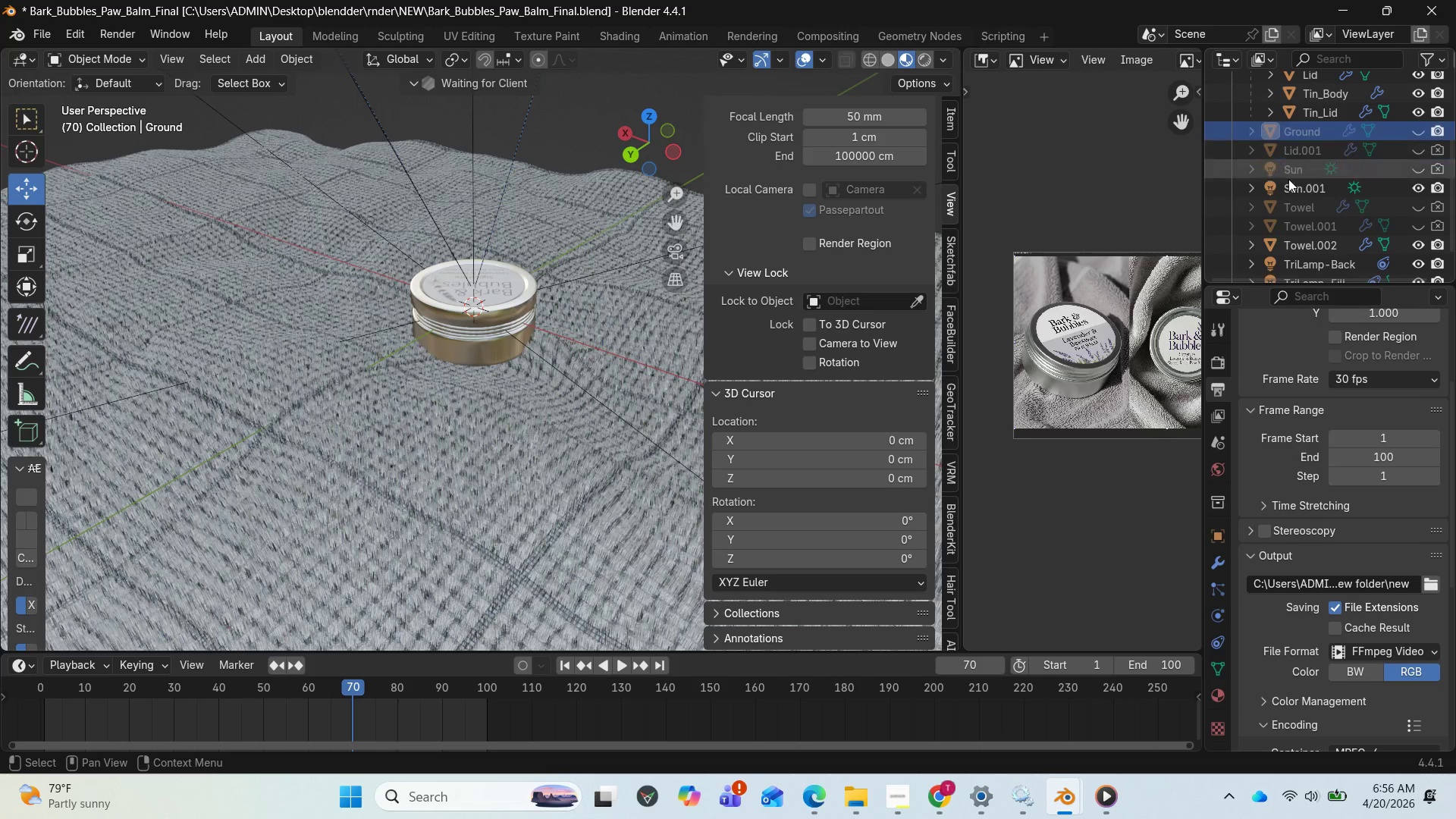 
wait(8.3)
 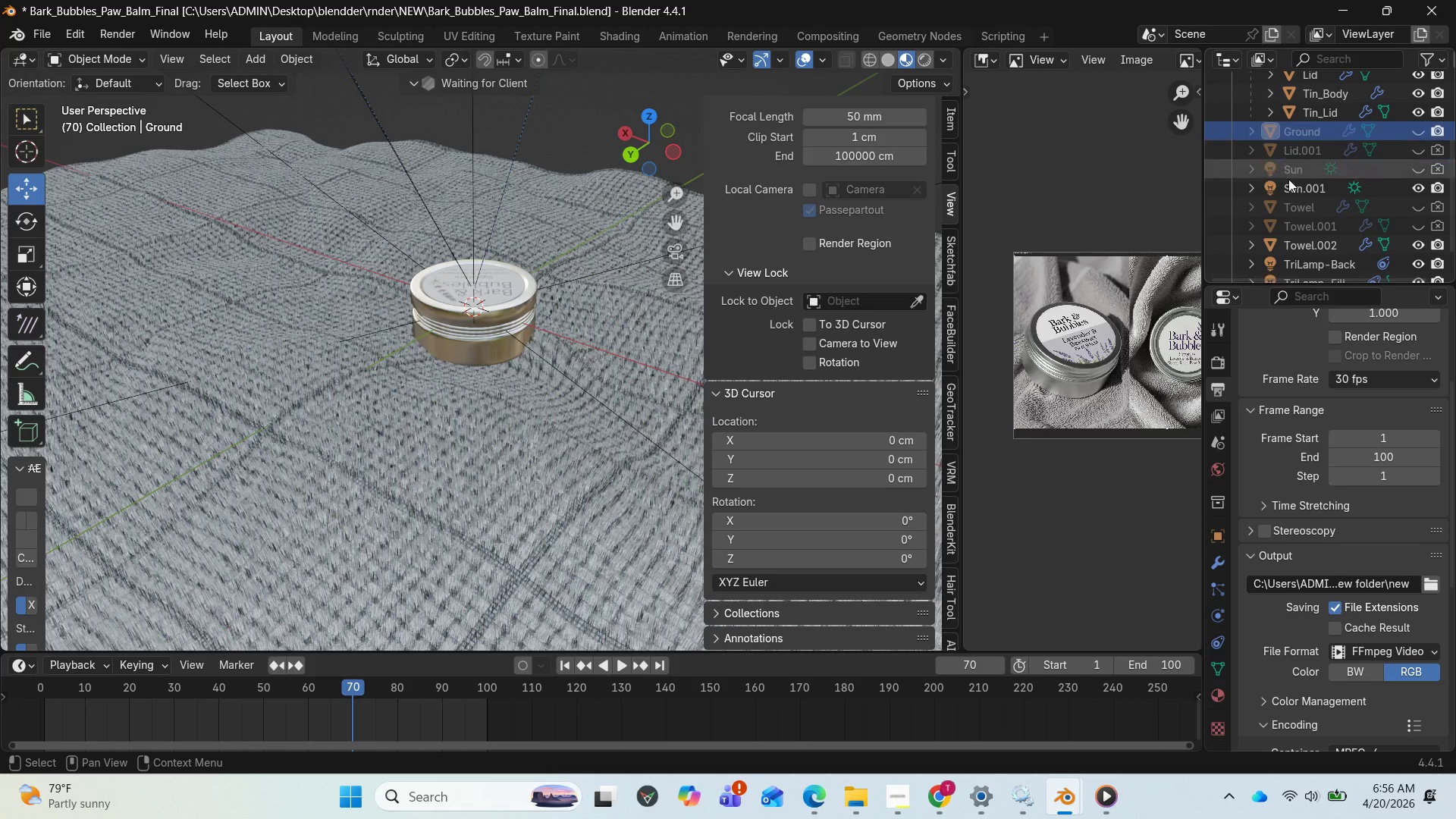 
key(Delete)
 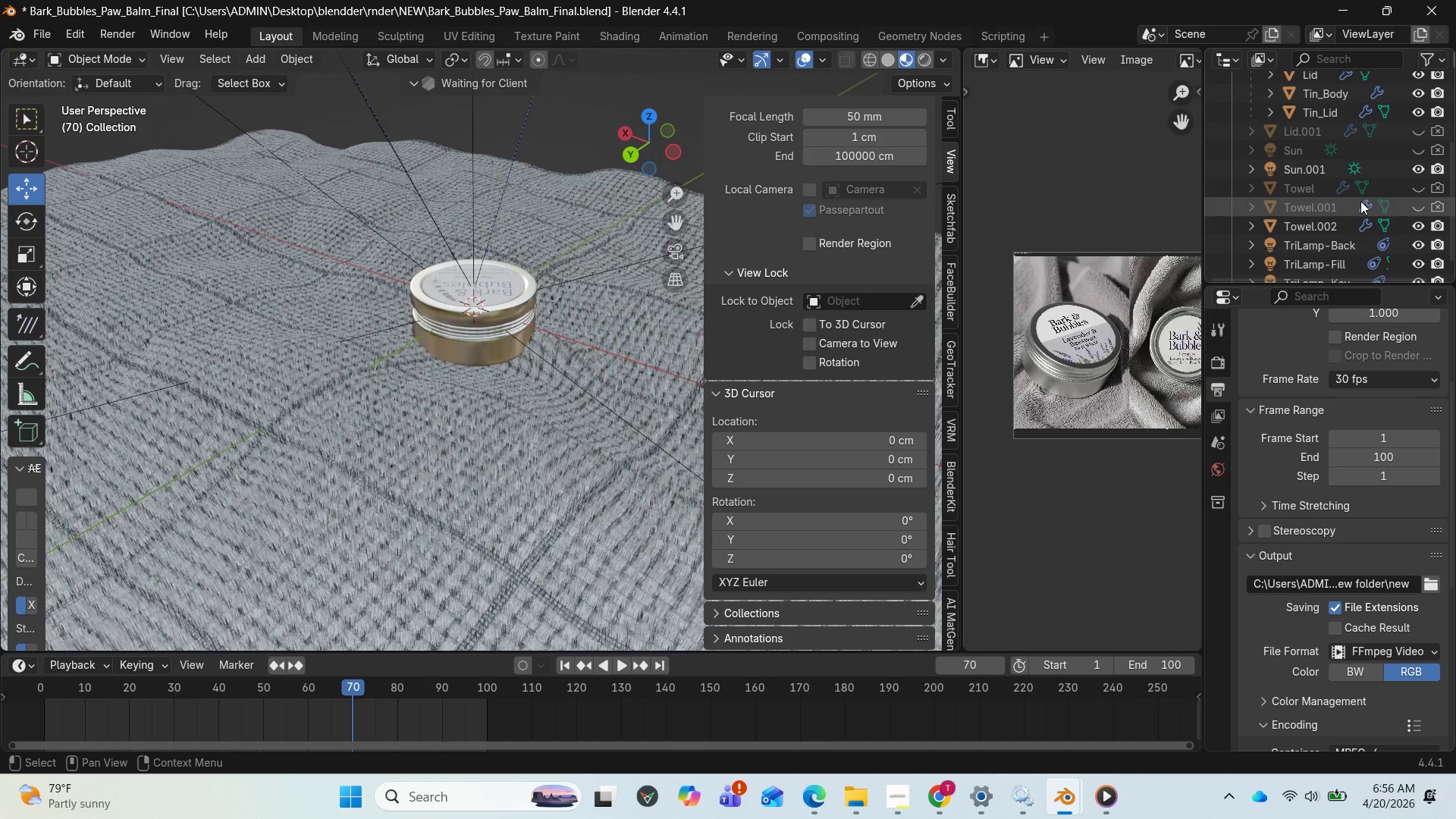 
scroll: coordinate [1366, 201], scroll_direction: up, amount: 3.0
 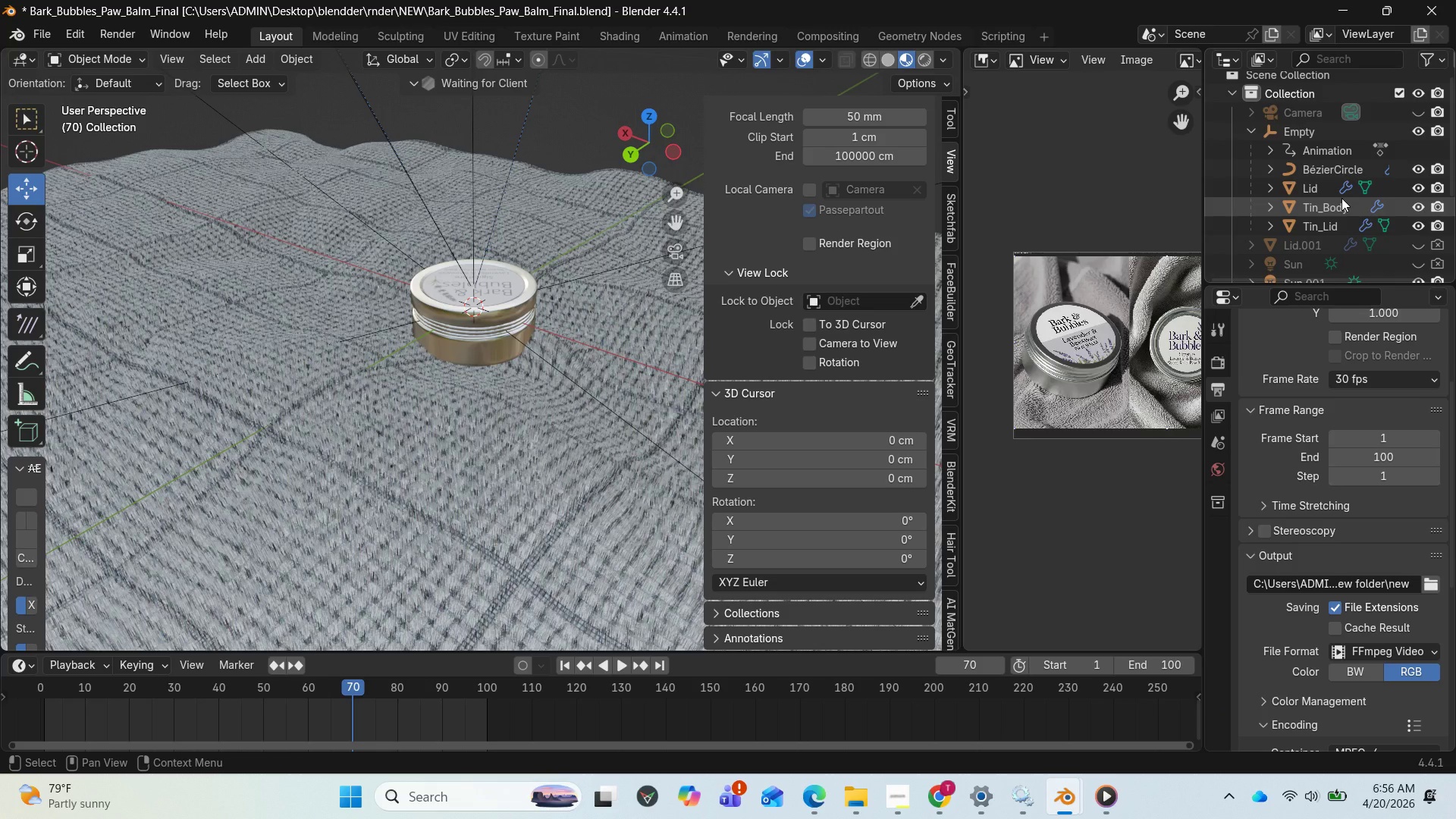 
scroll: coordinate [1319, 265], scroll_direction: down, amount: 5.0
 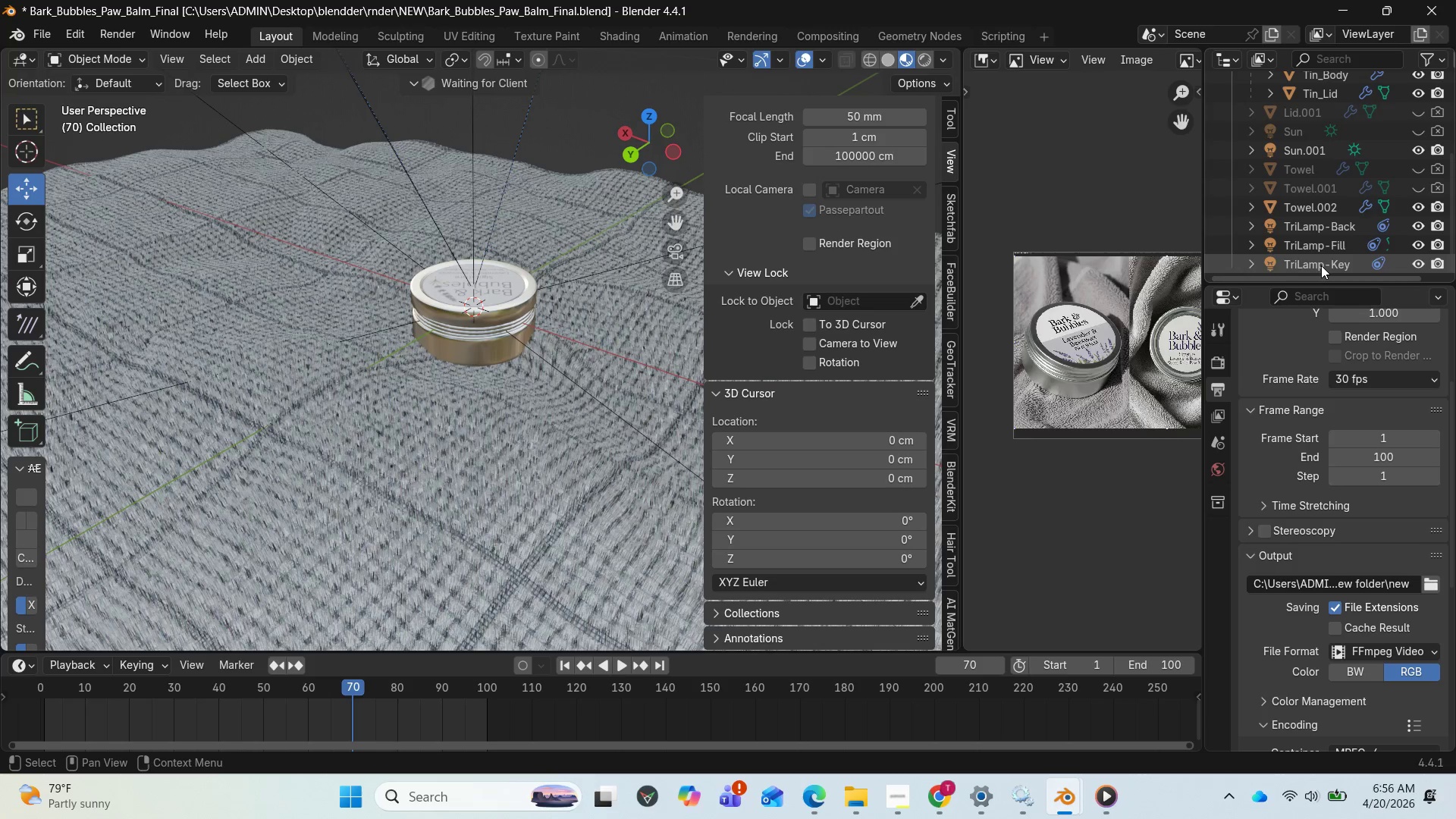 
scroll: coordinate [1329, 266], scroll_direction: up, amount: 1.0
 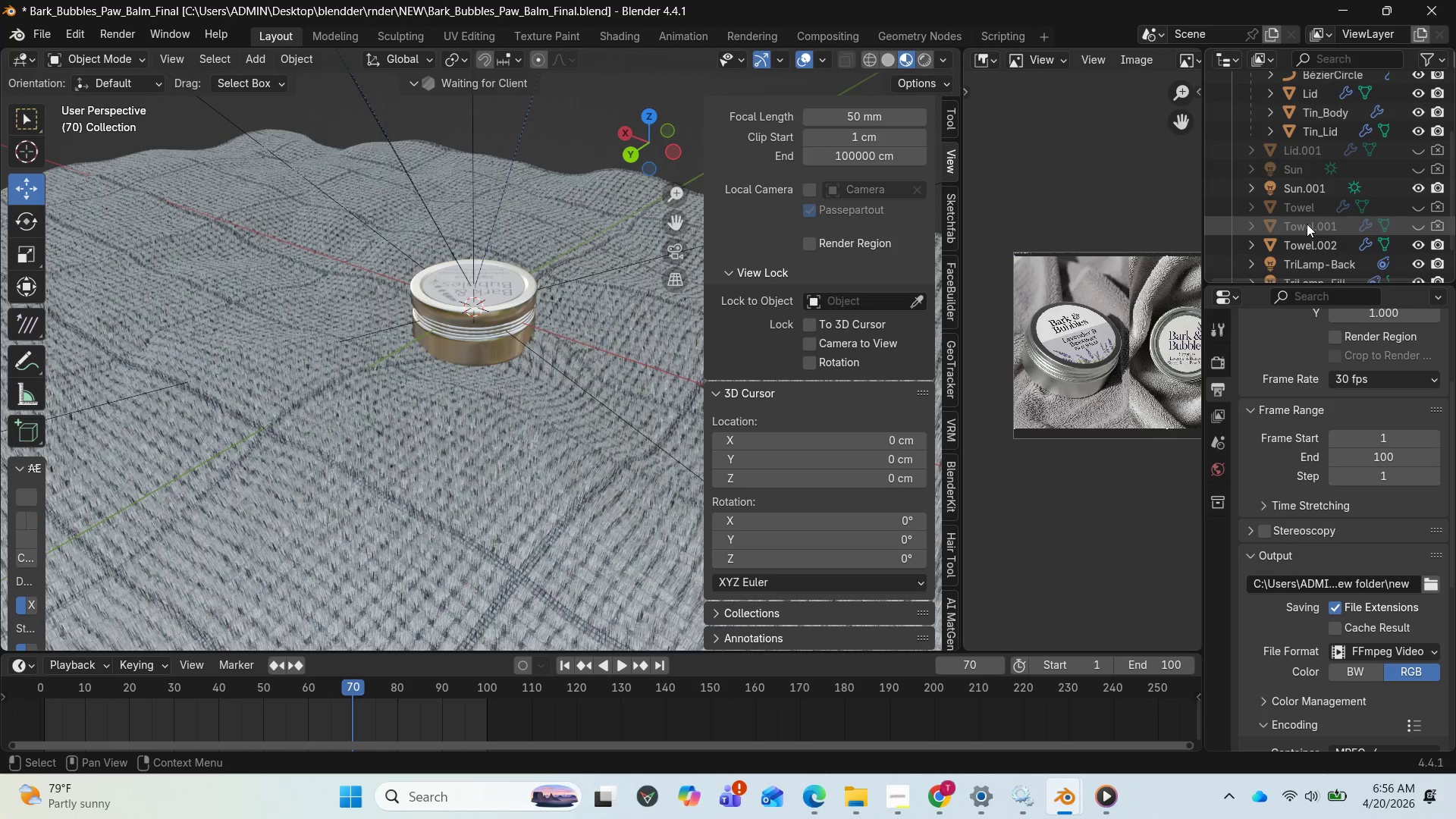 
left_click([1307, 224])
 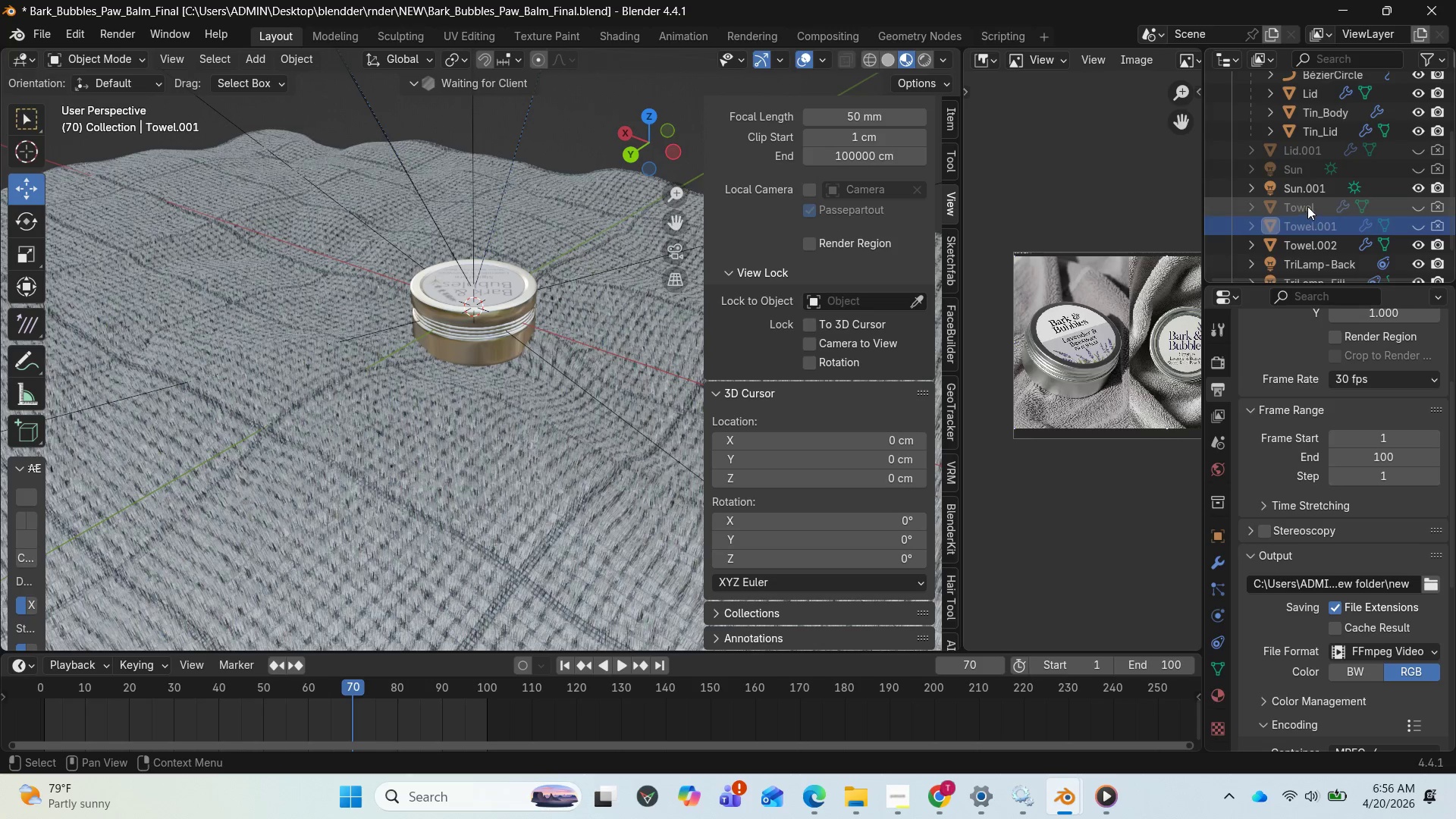 
hold_key(key=ShiftLeft, duration=1.5)
left_click([1309, 202])
 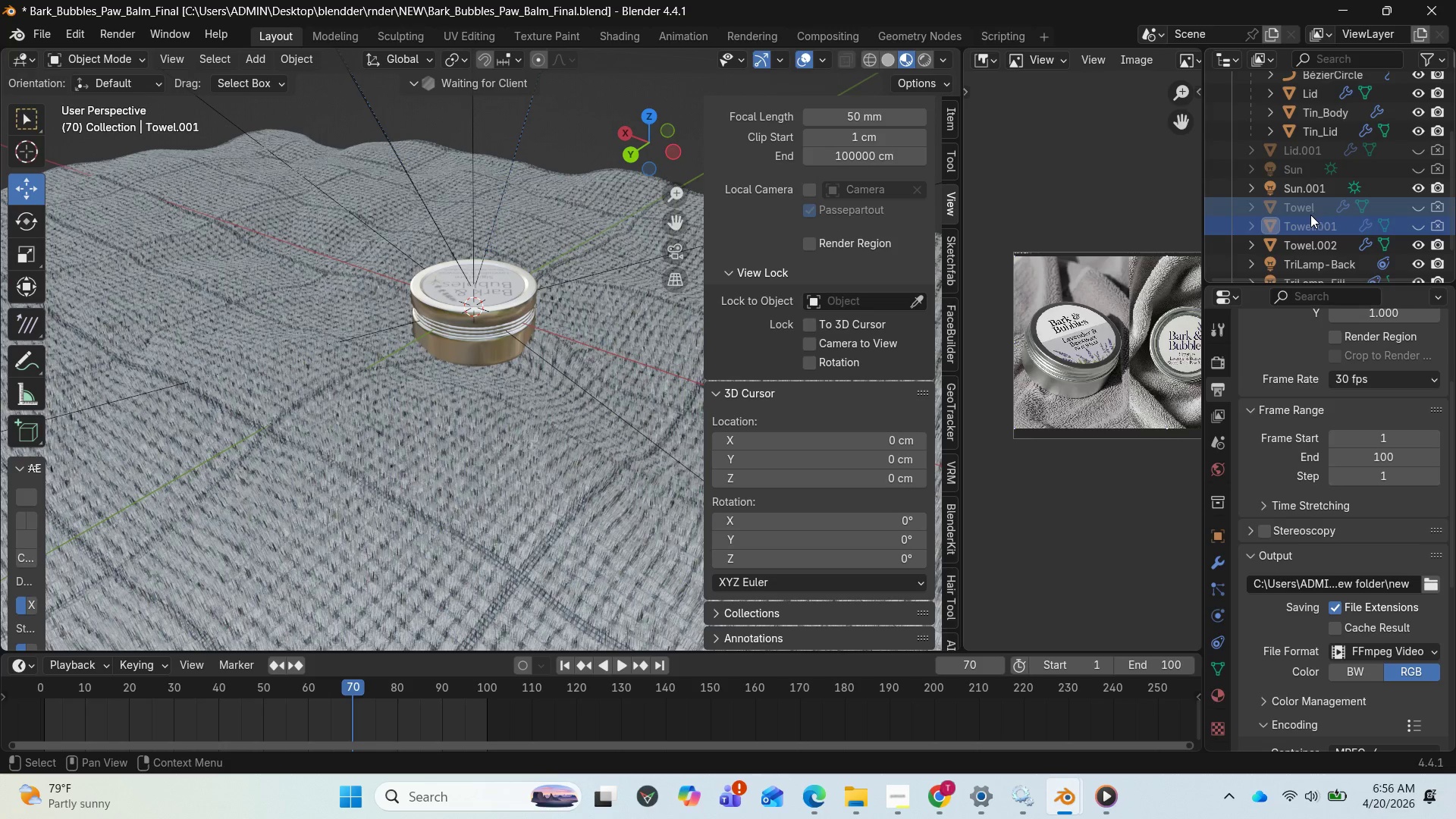 
key(Delete)
 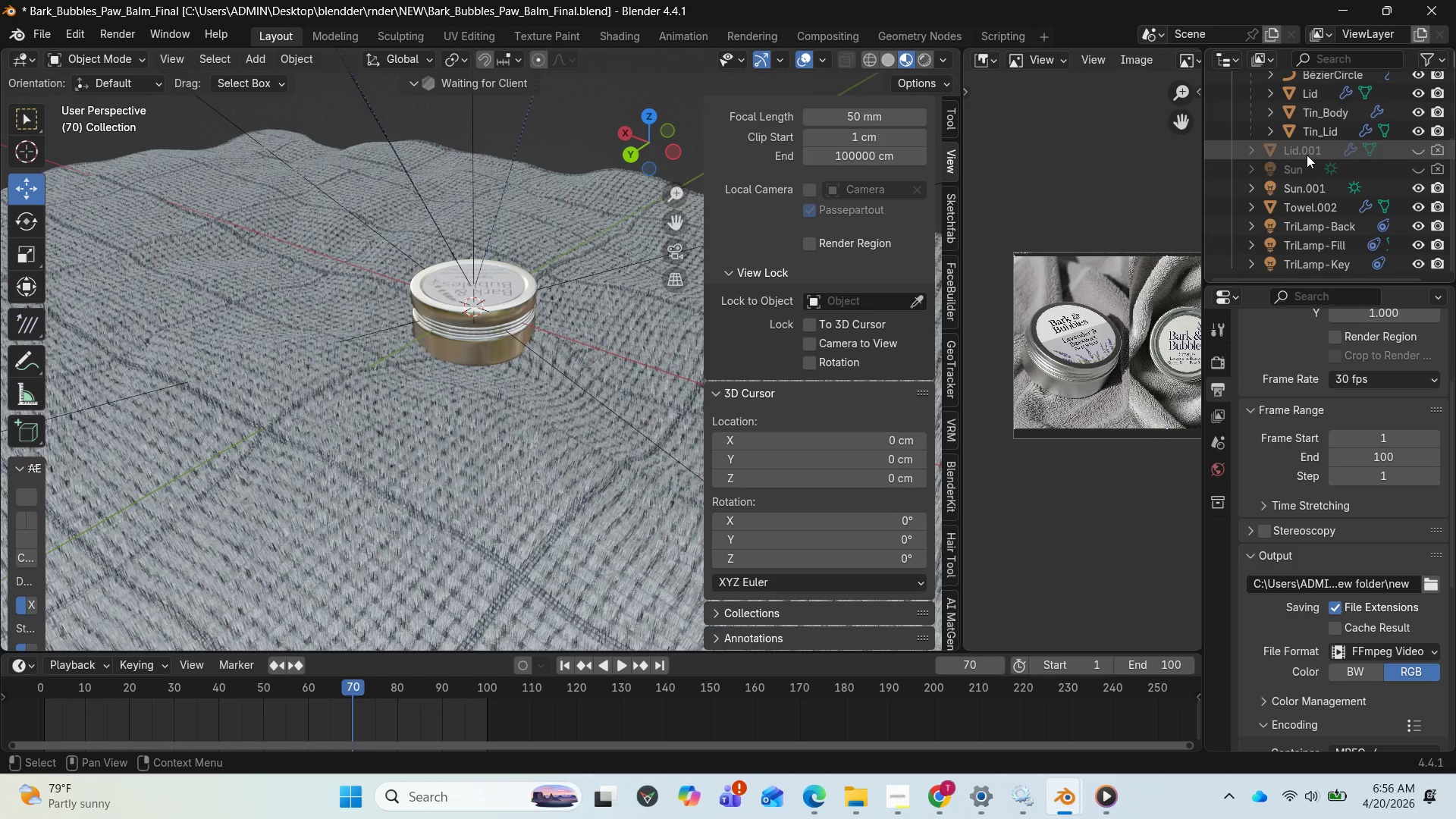 
wait(5.11)
 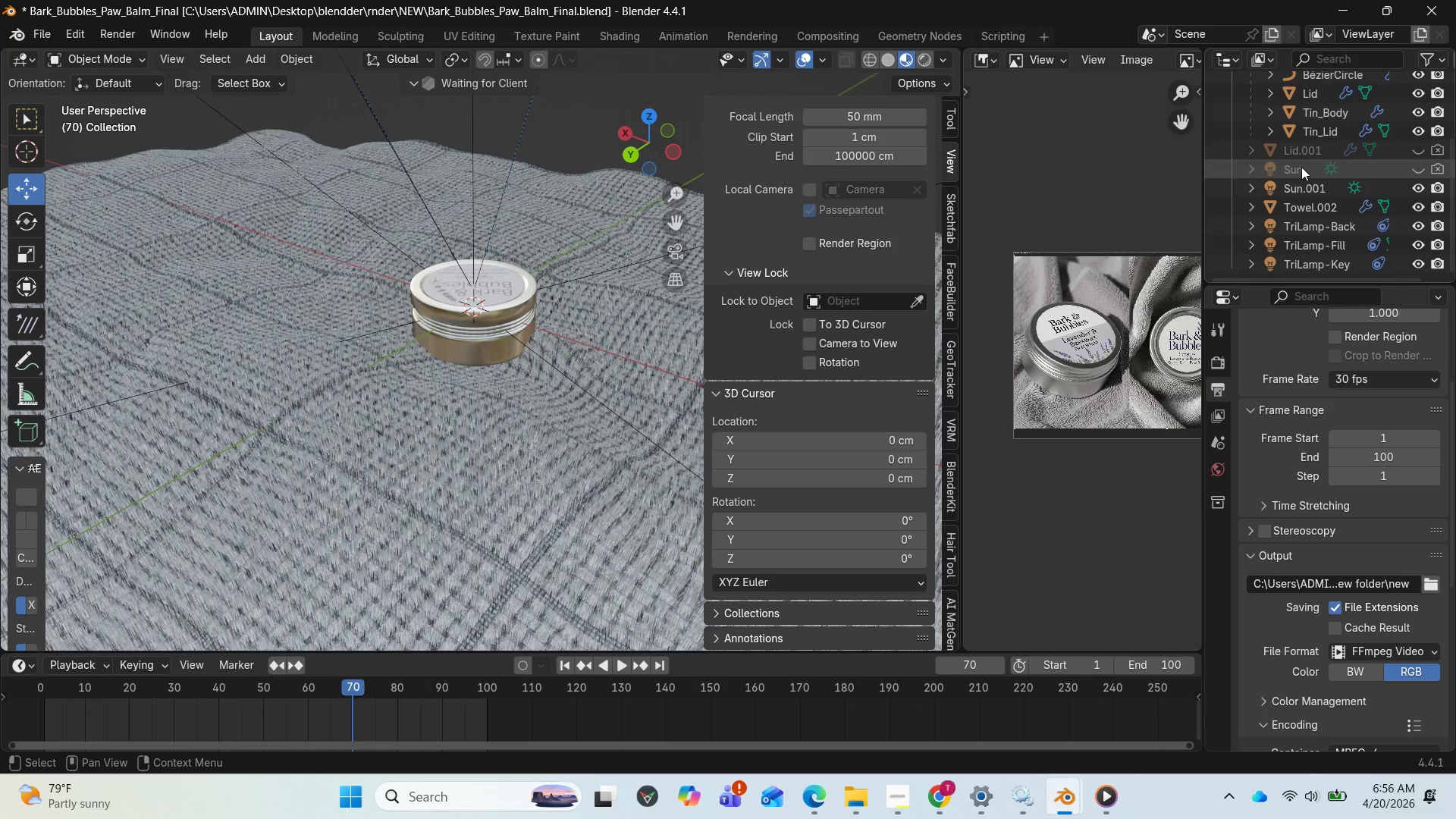 
left_click([1307, 155])
 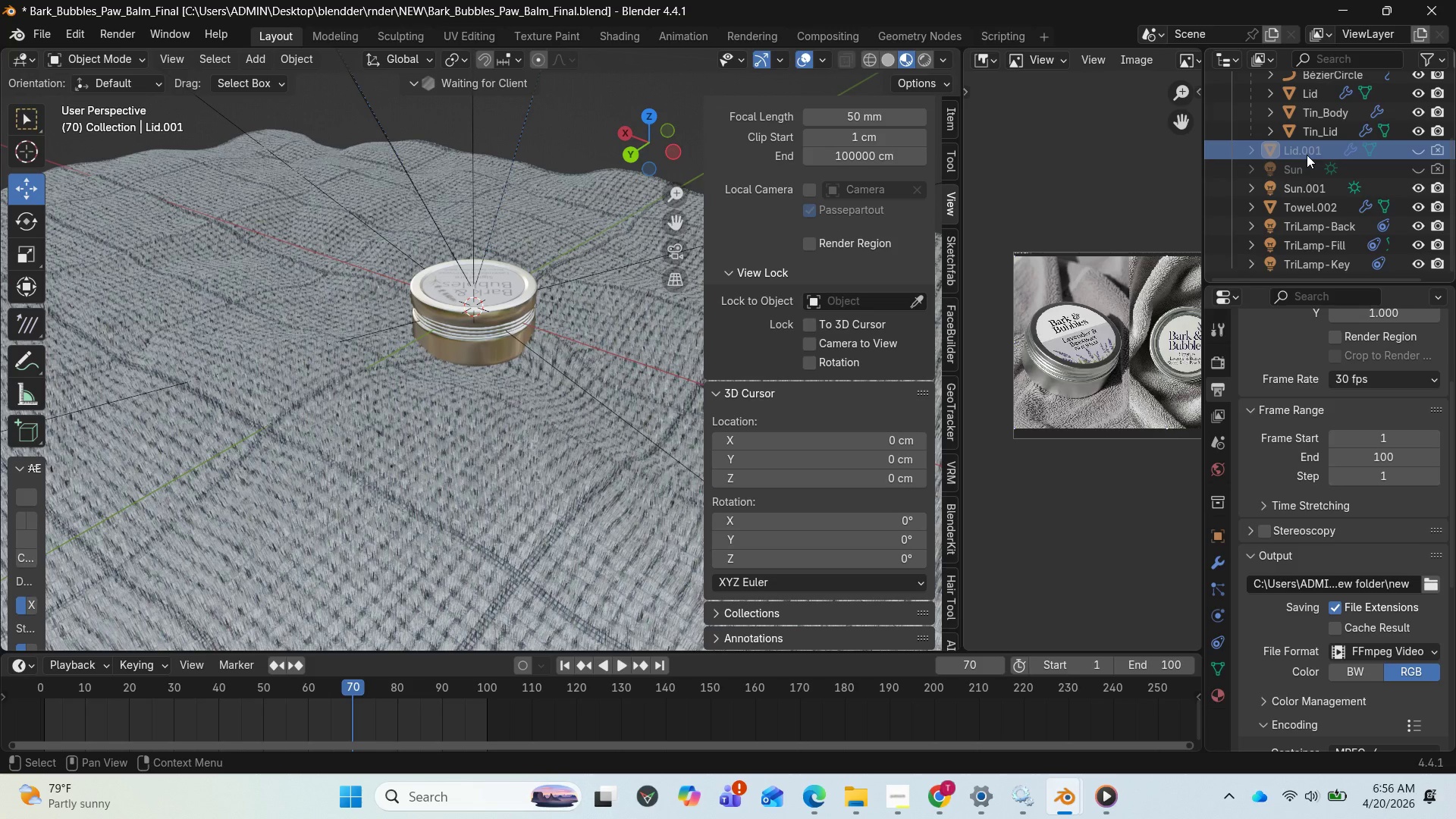 
key(Delete)
 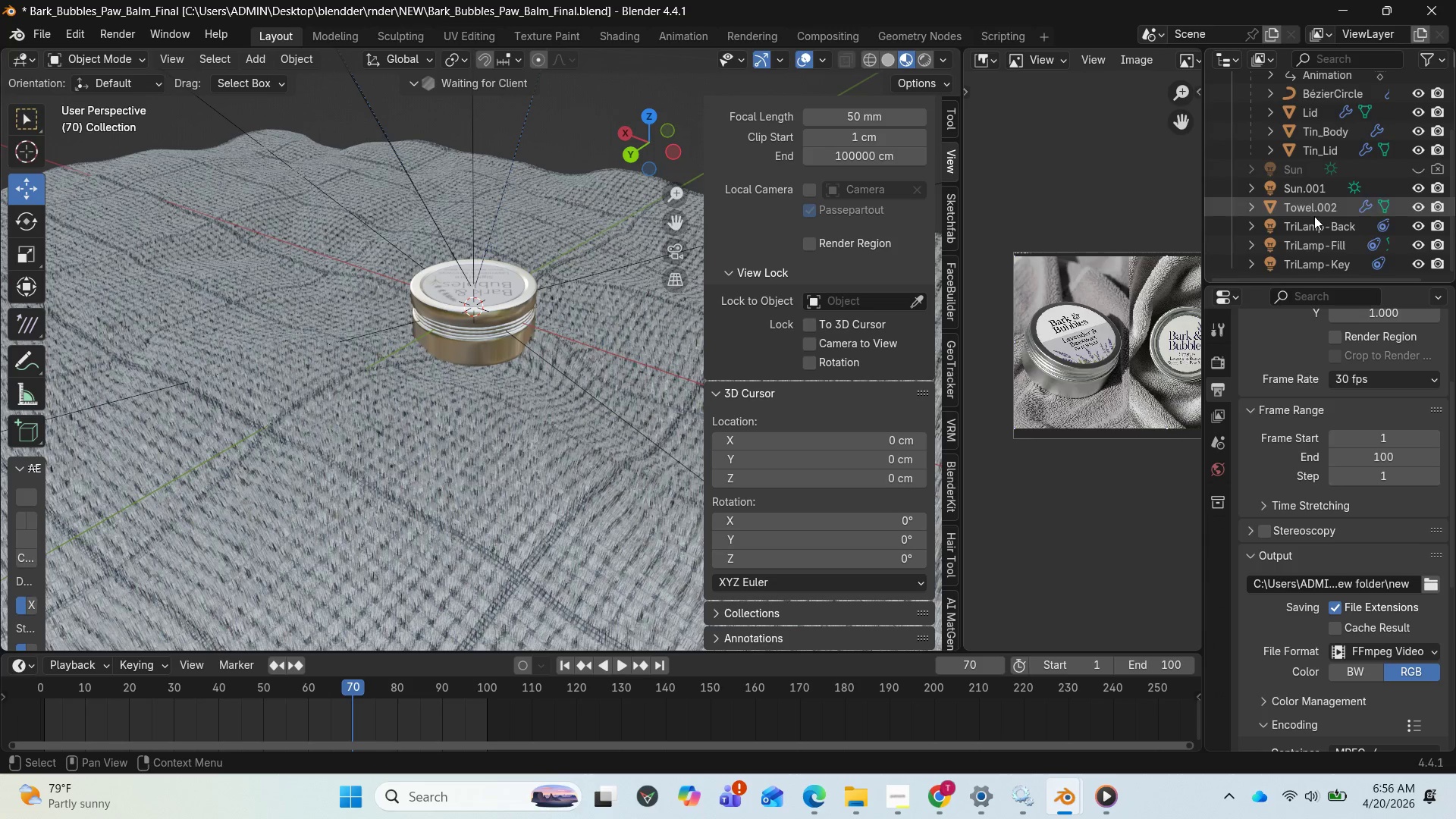 
scroll: coordinate [1320, 210], scroll_direction: down, amount: 2.0
 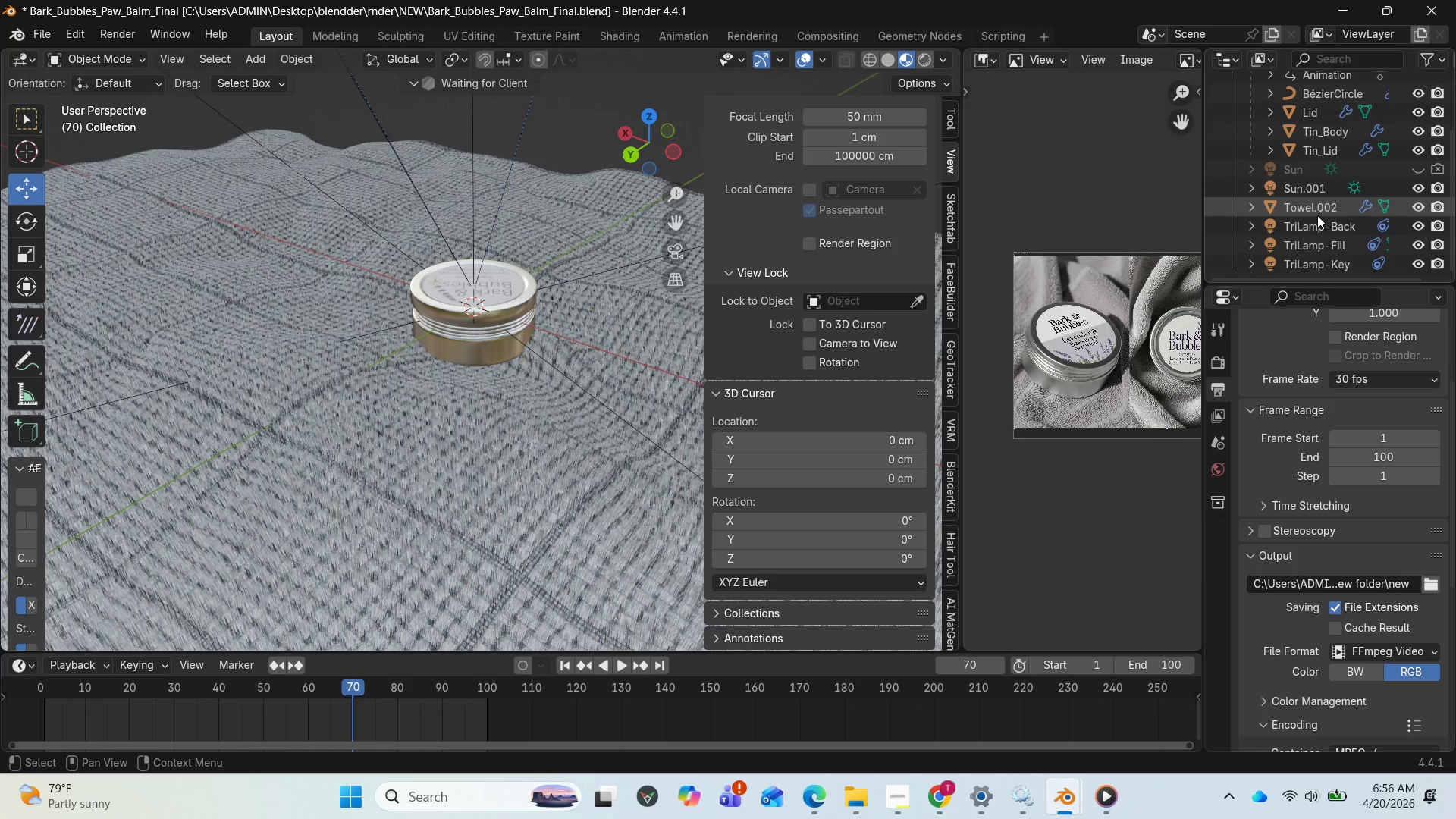 
scroll: coordinate [1323, 215], scroll_direction: up, amount: 2.0
 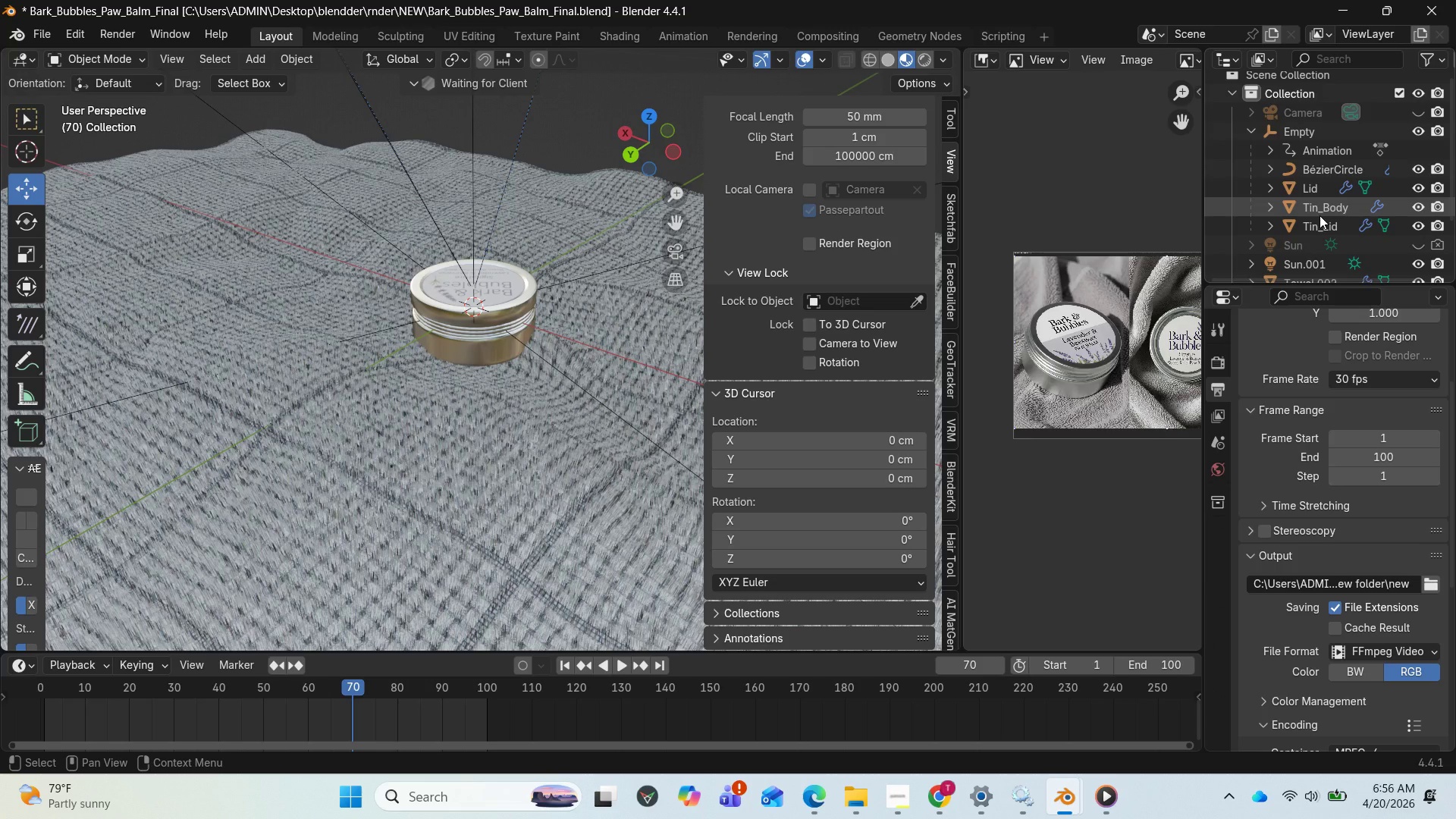 
scroll: coordinate [1320, 215], scroll_direction: down, amount: 2.0
 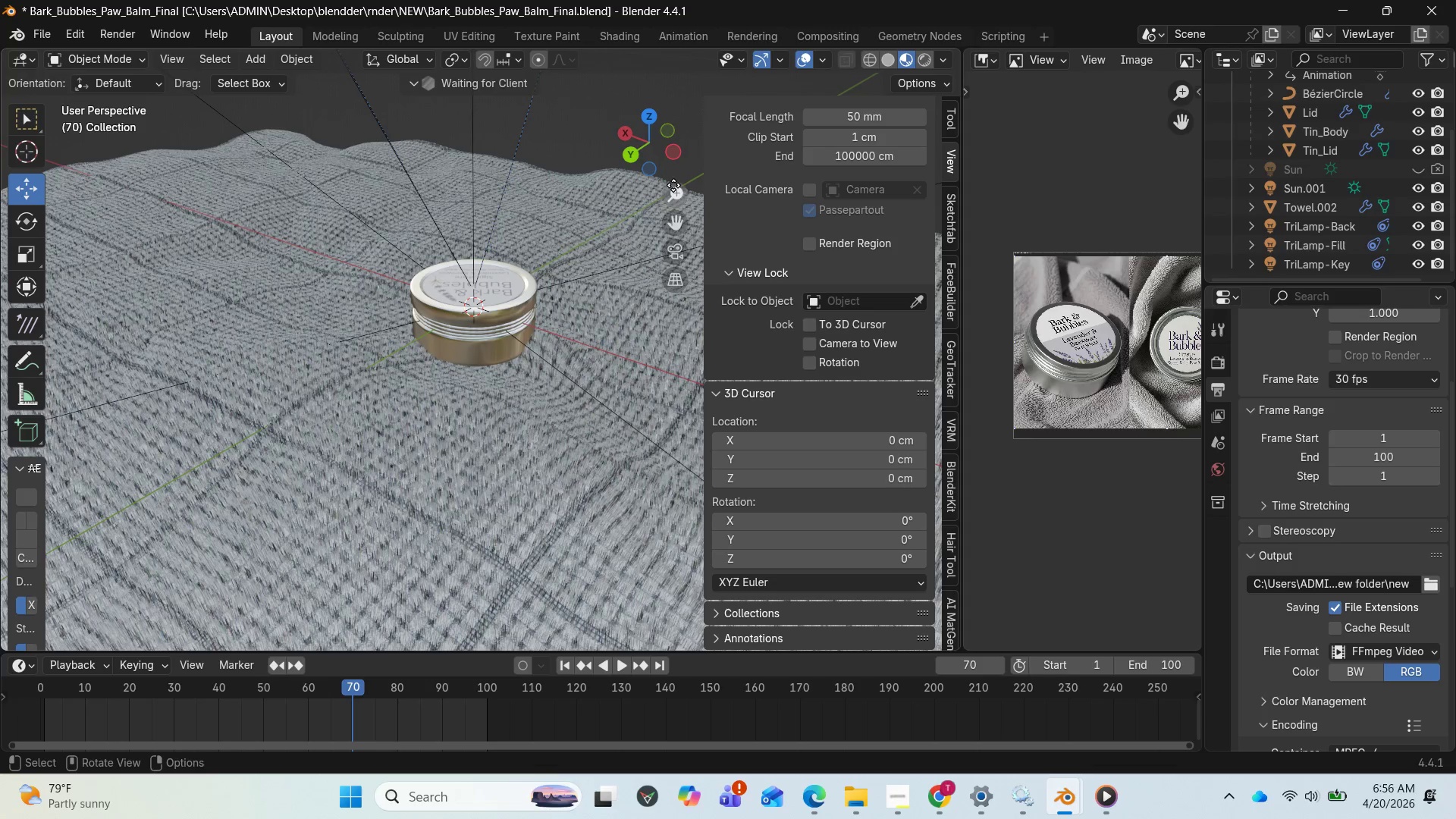 
mouse_move([823, 107])
 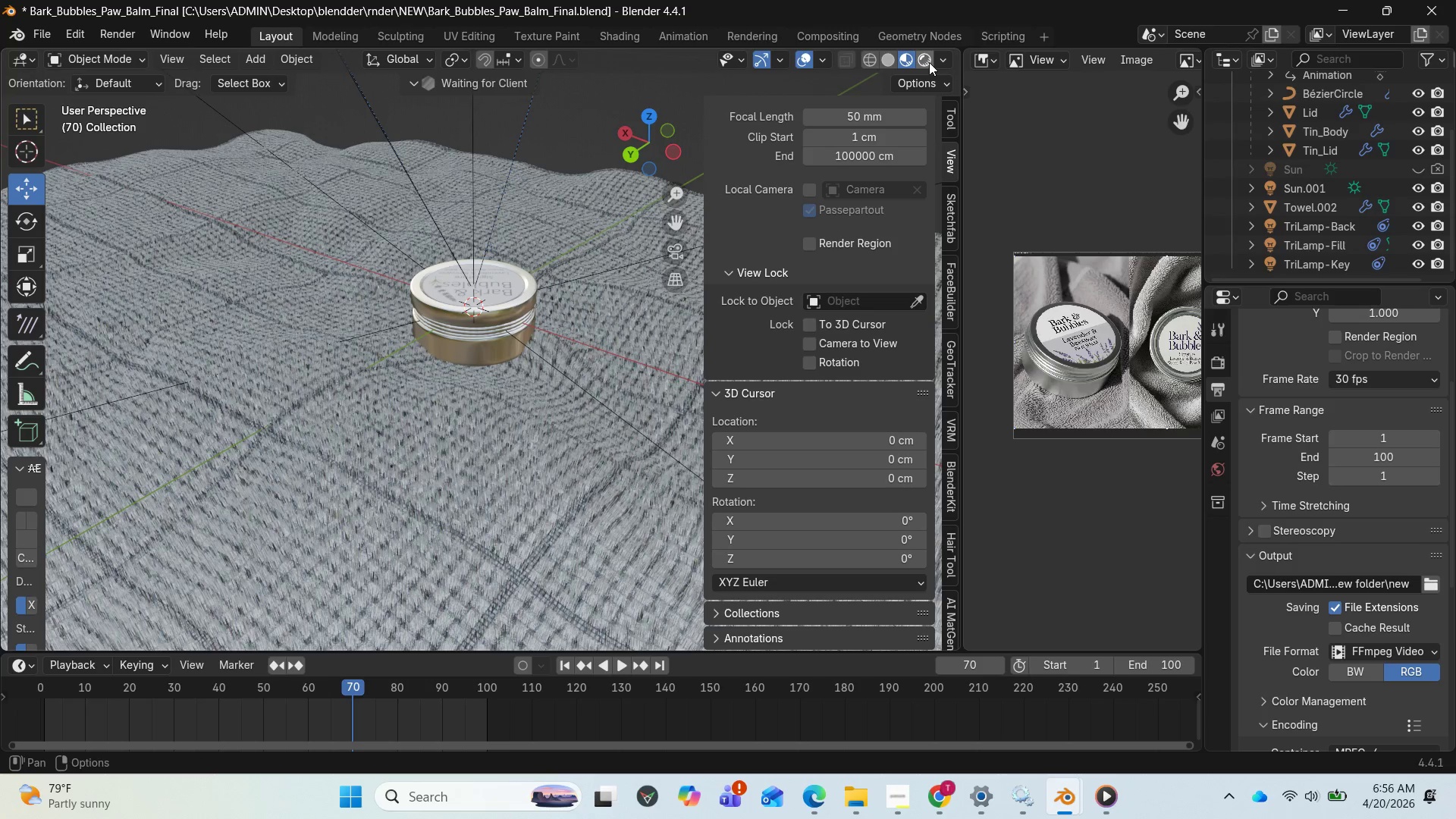 
left_click([928, 62])
 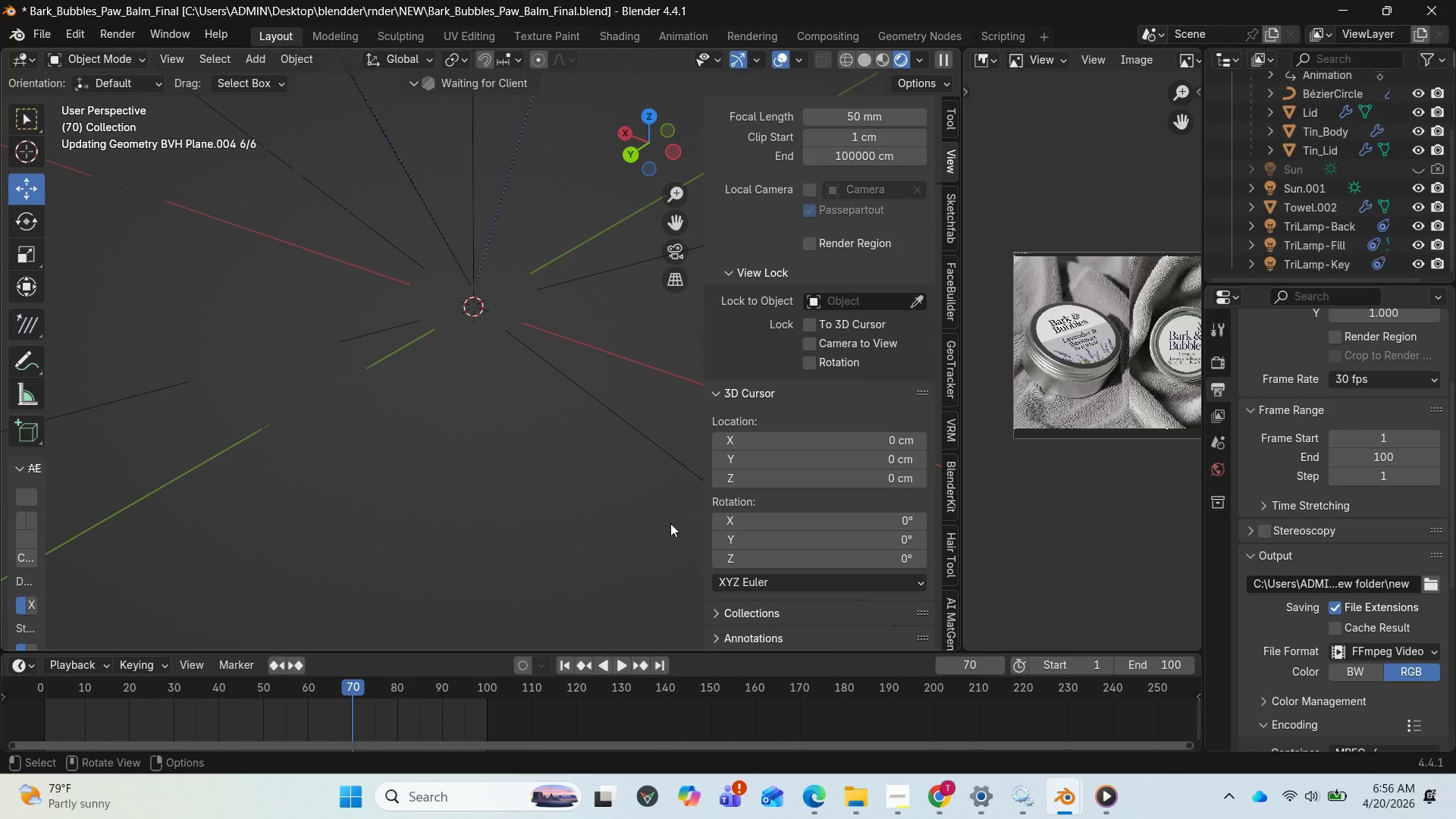 
left_click([898, 786])